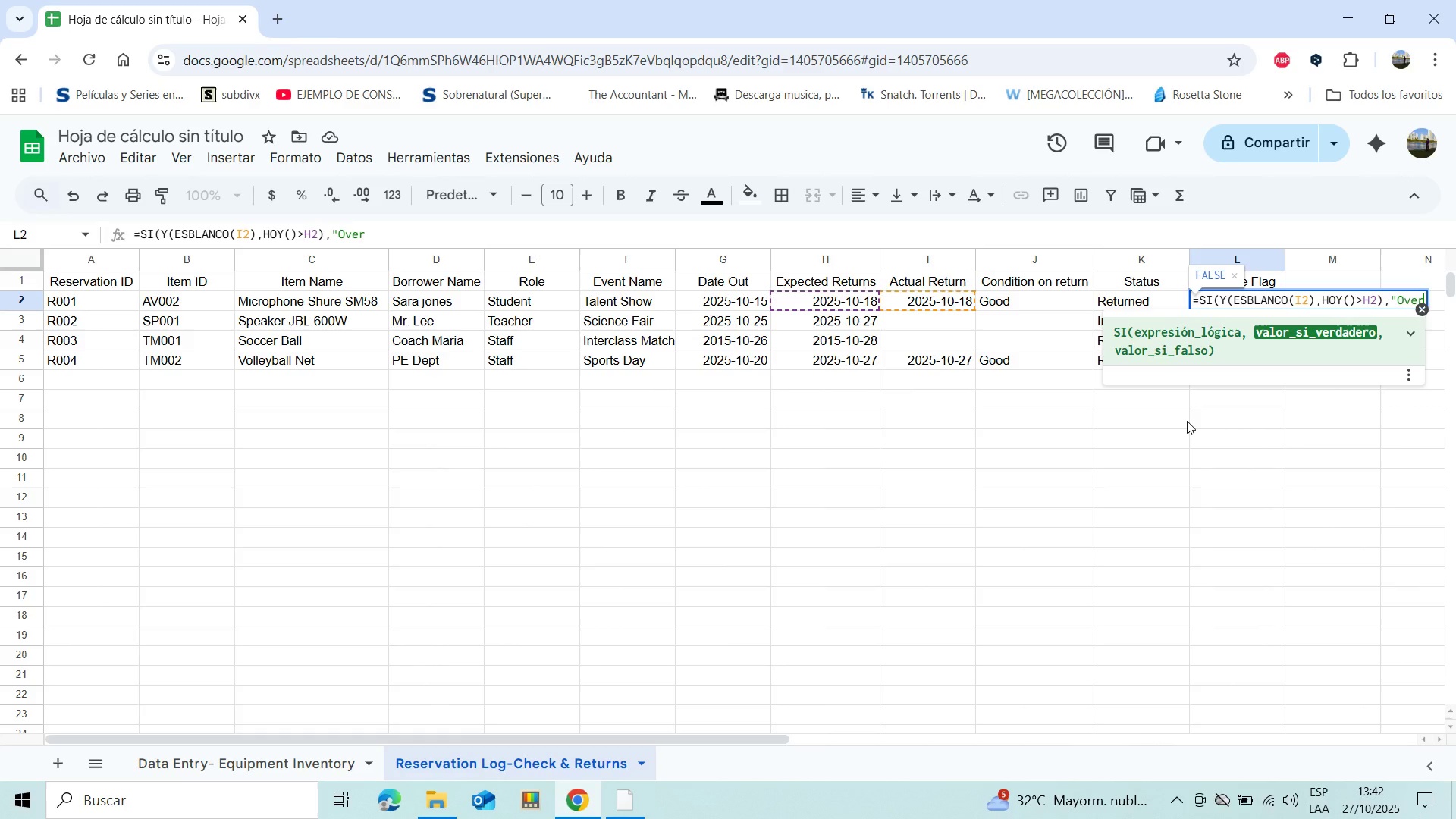 
type(due)
 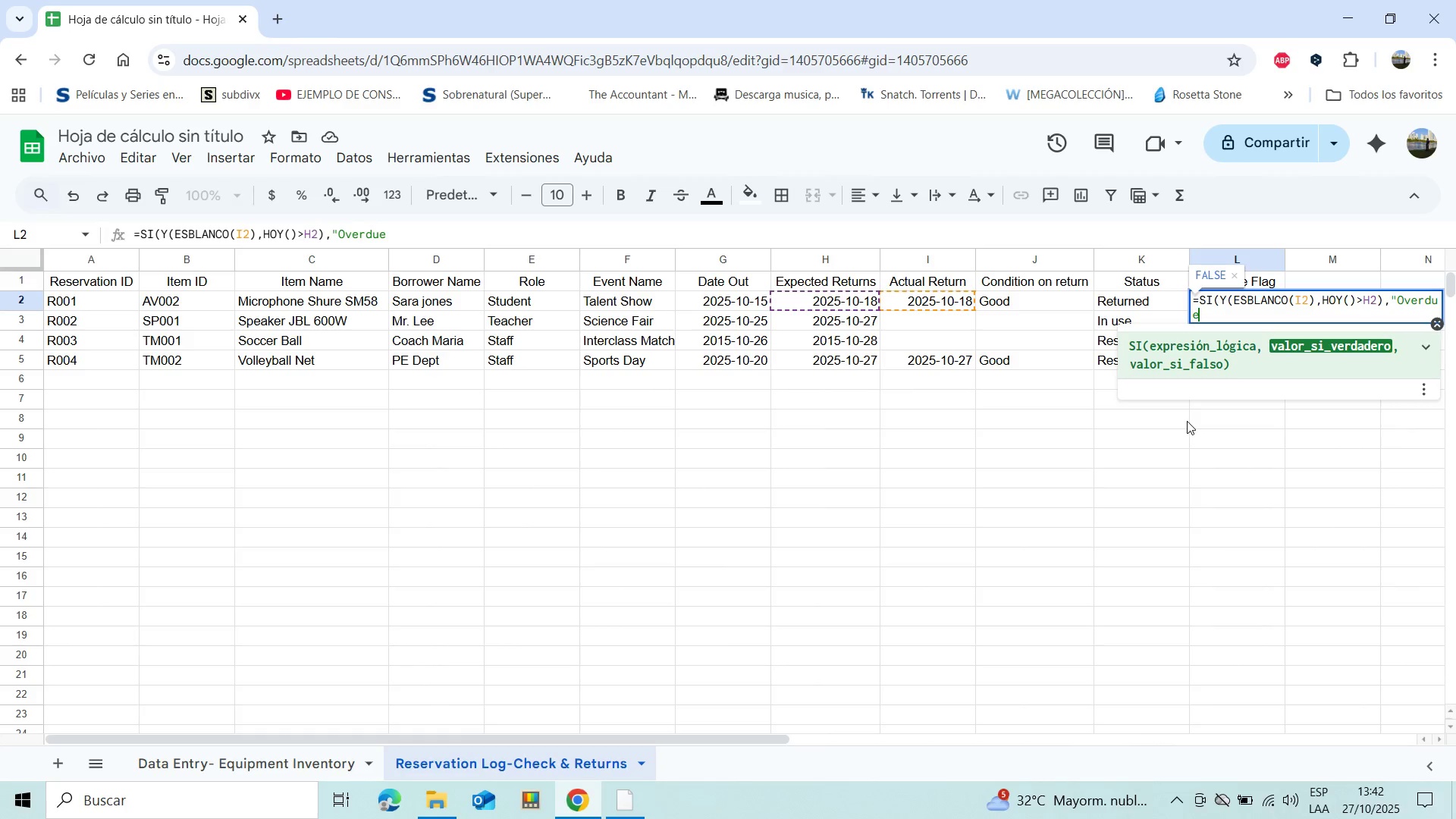 
type(@,@No@)
 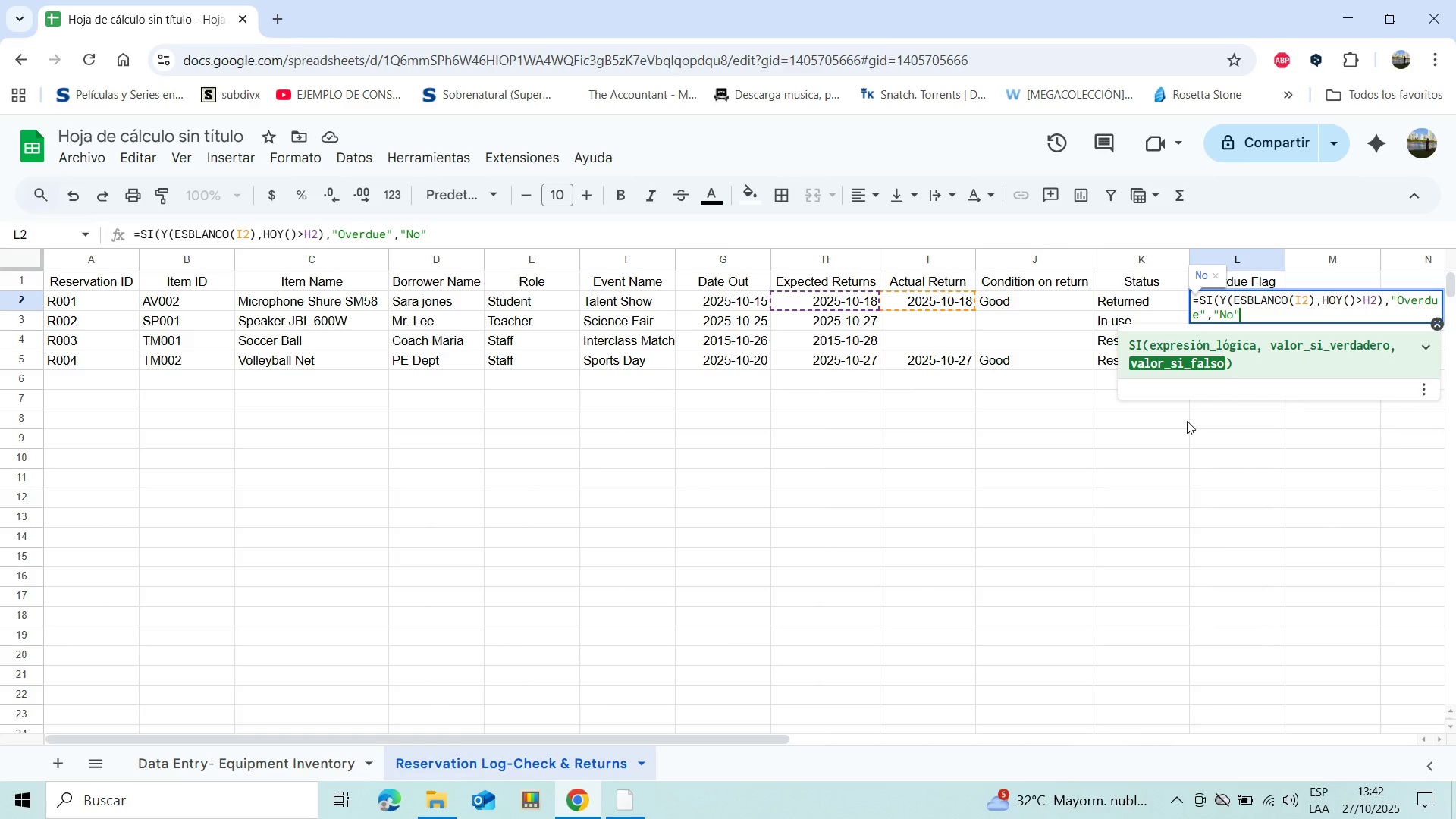 
key(Shift+9)
 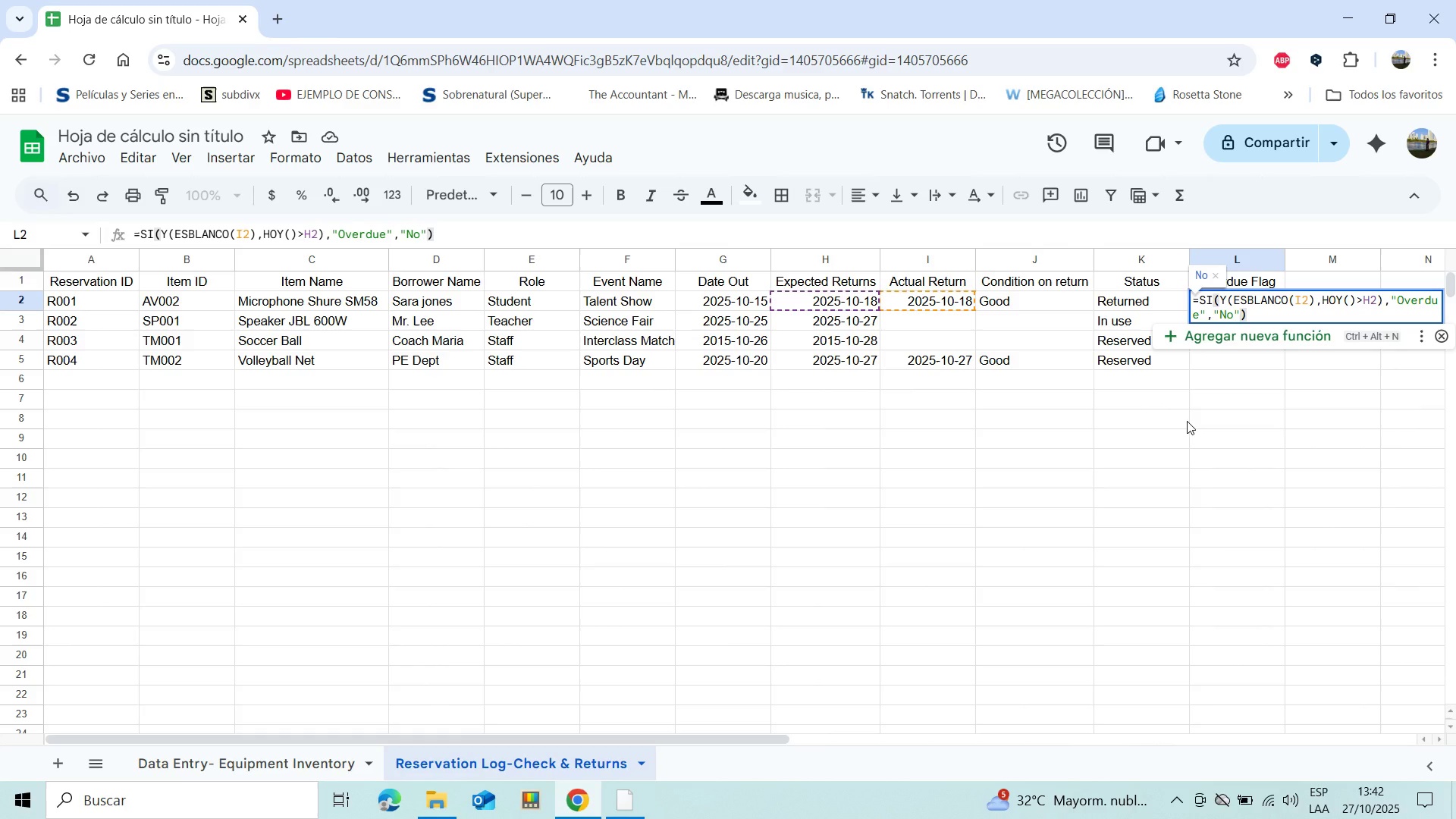 
key(Enter)
 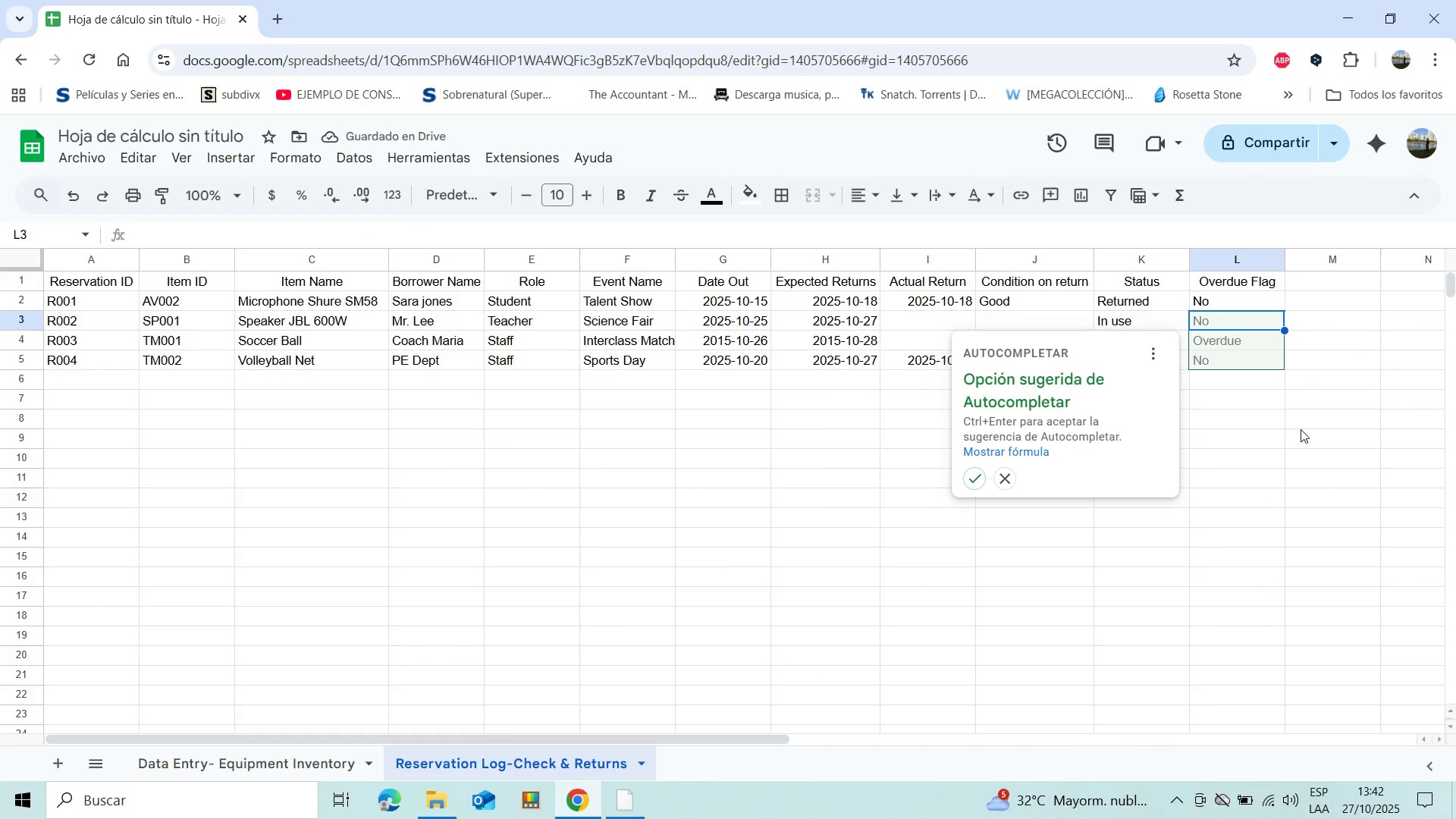 
left_click([1226, 299])
 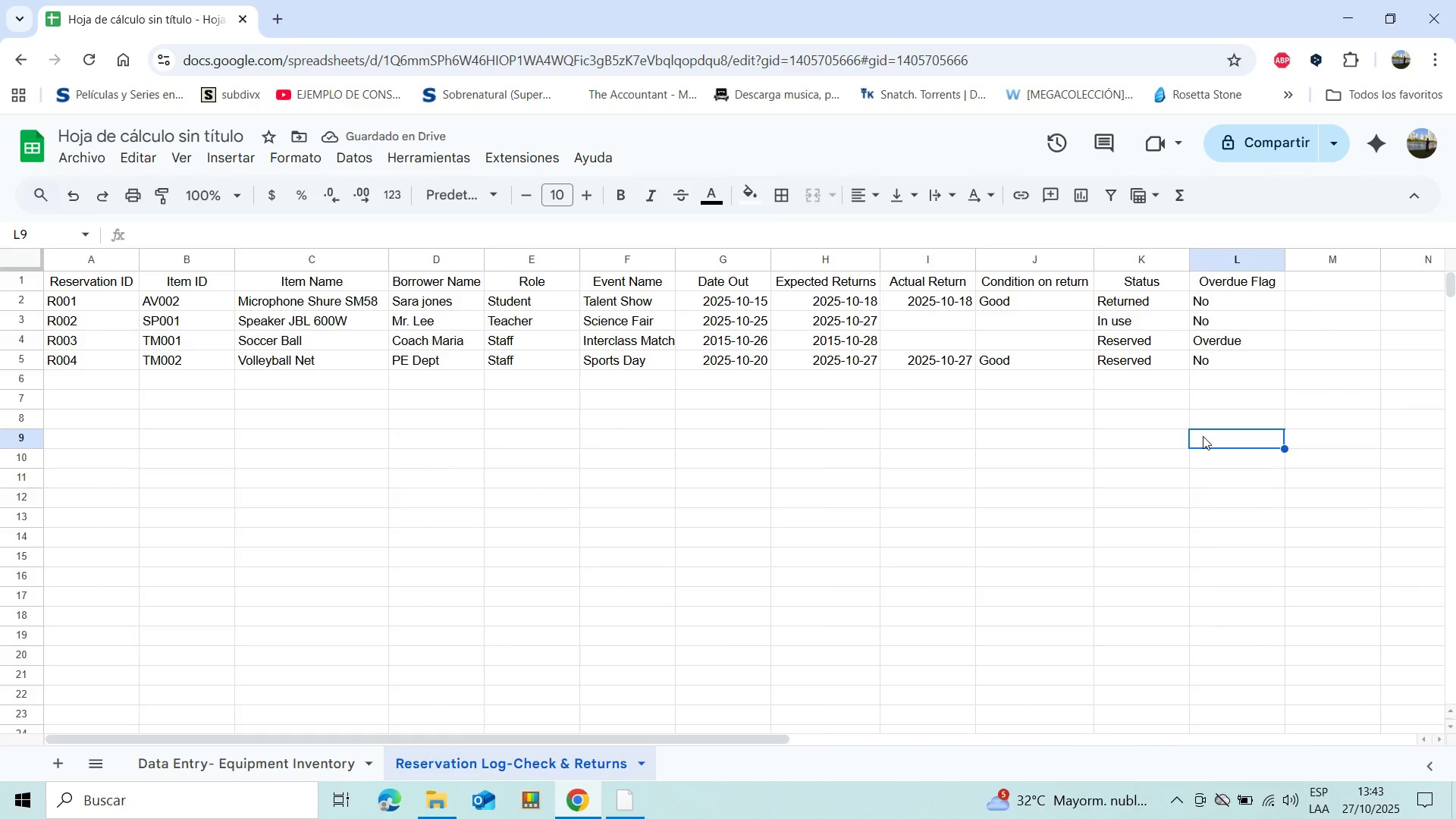 
wait(12.17)
 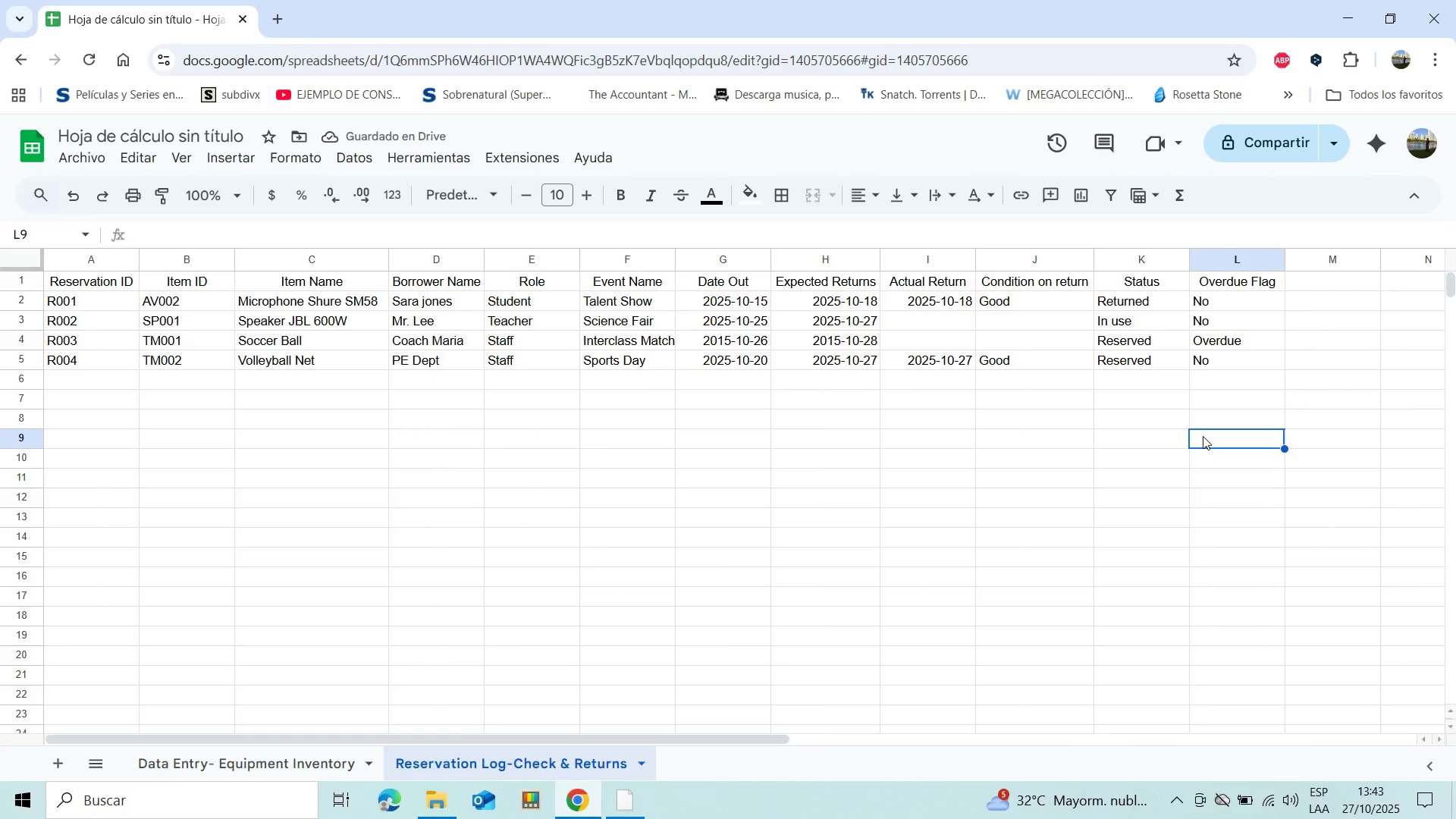 
left_click([60, 763])
 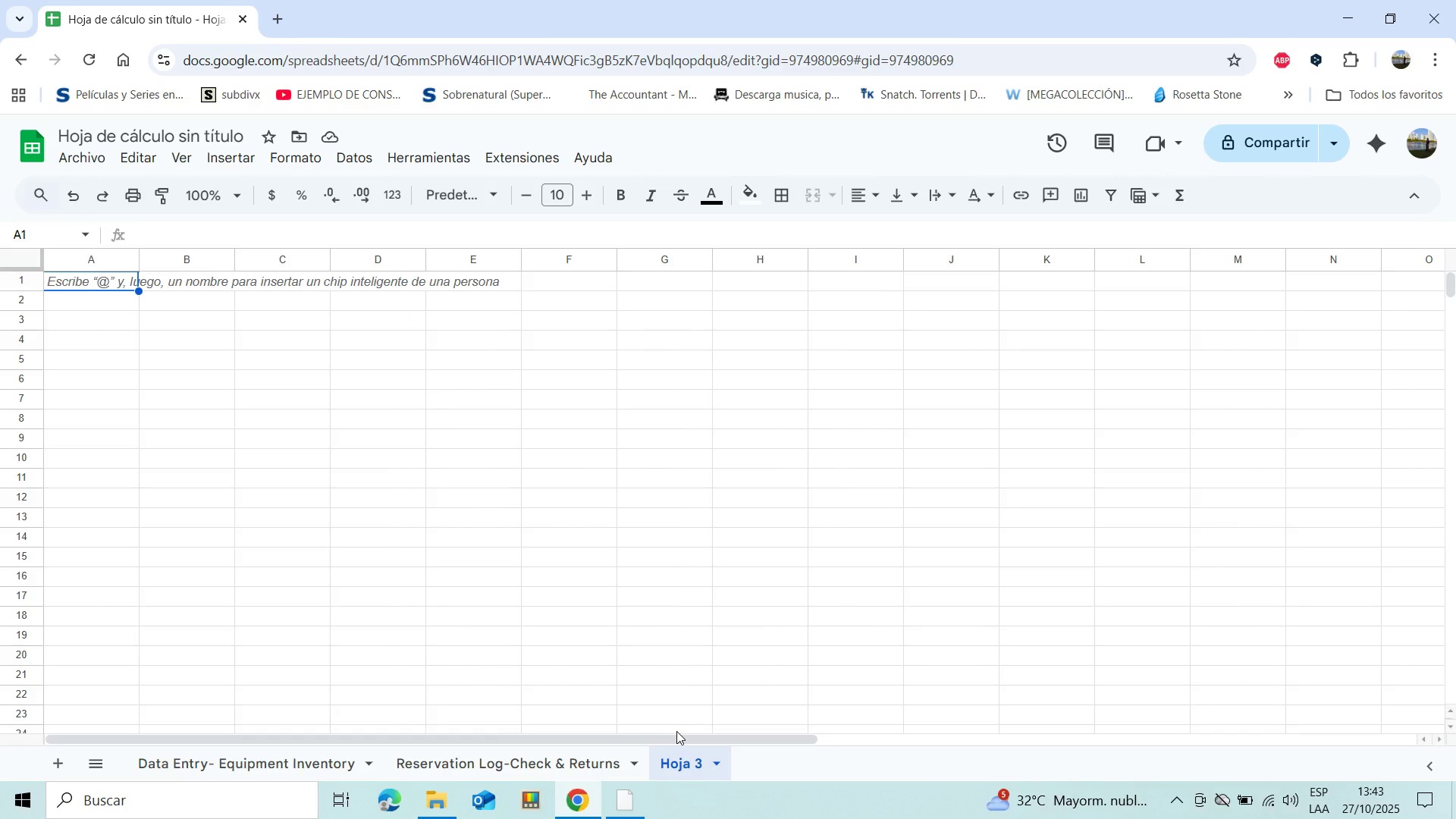 
wait(10.93)
 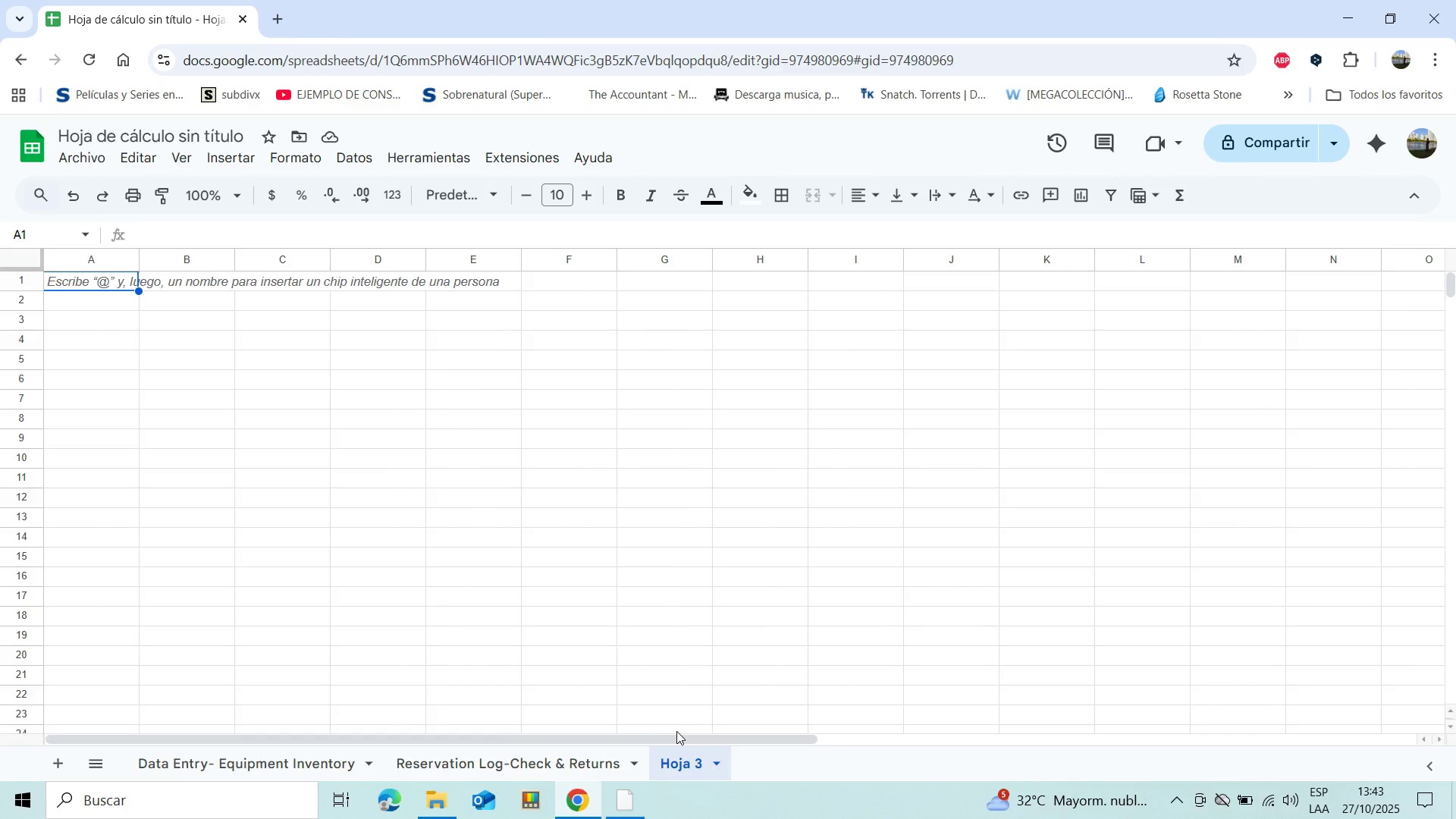 
left_click([674, 764])
 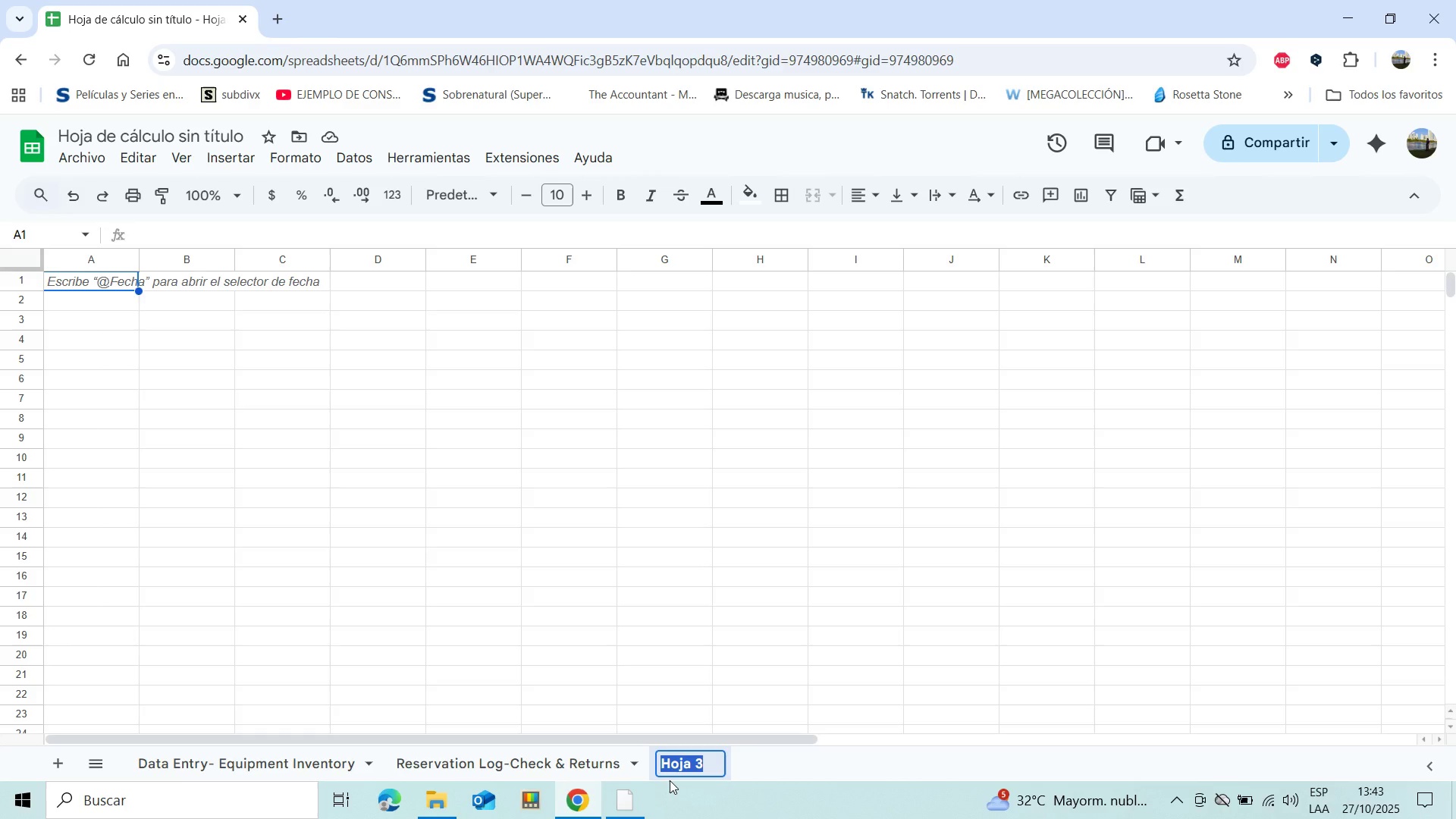 
type(Suma)
 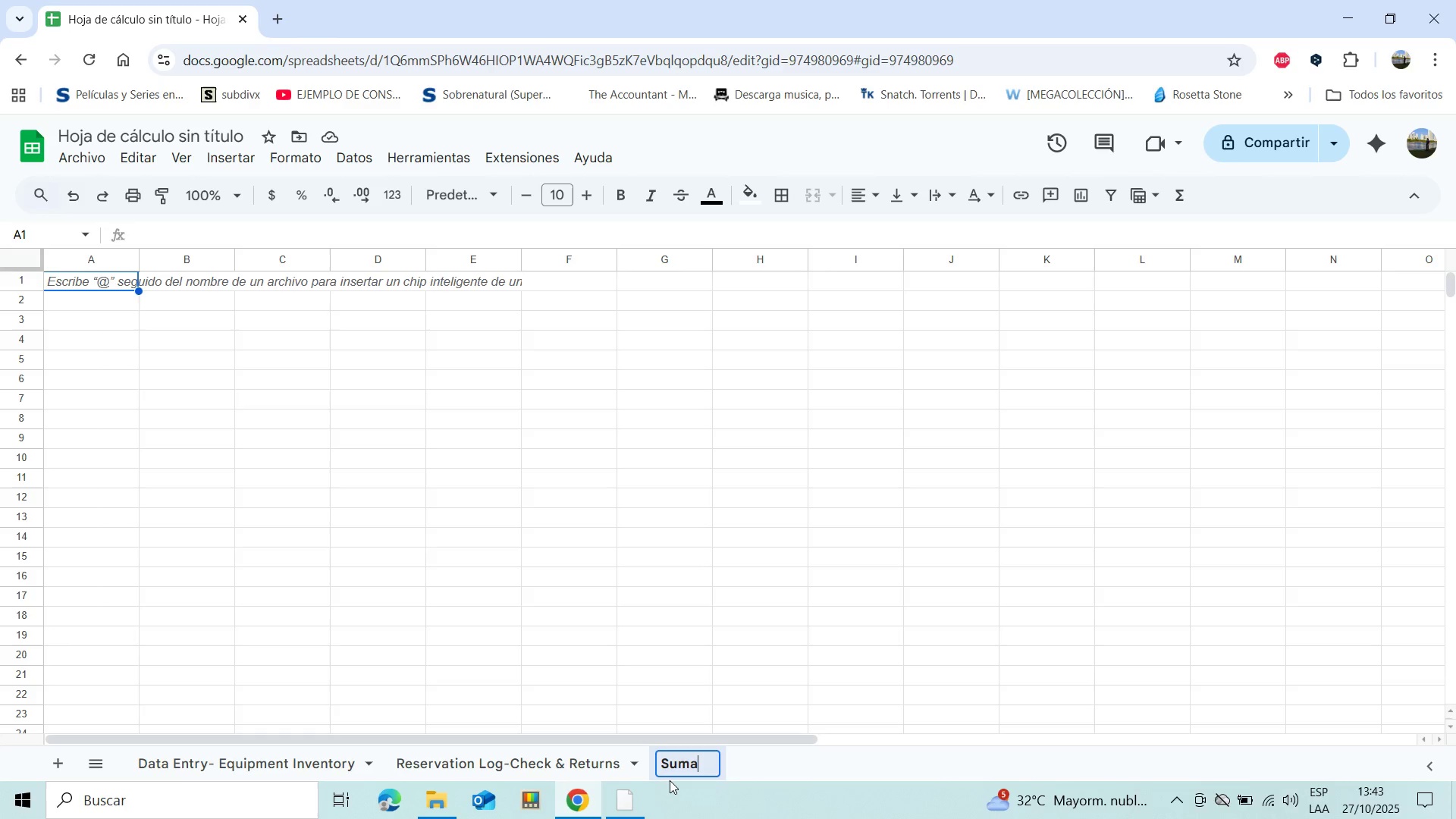 
key(Backspace)
type(mary Dasboard)
 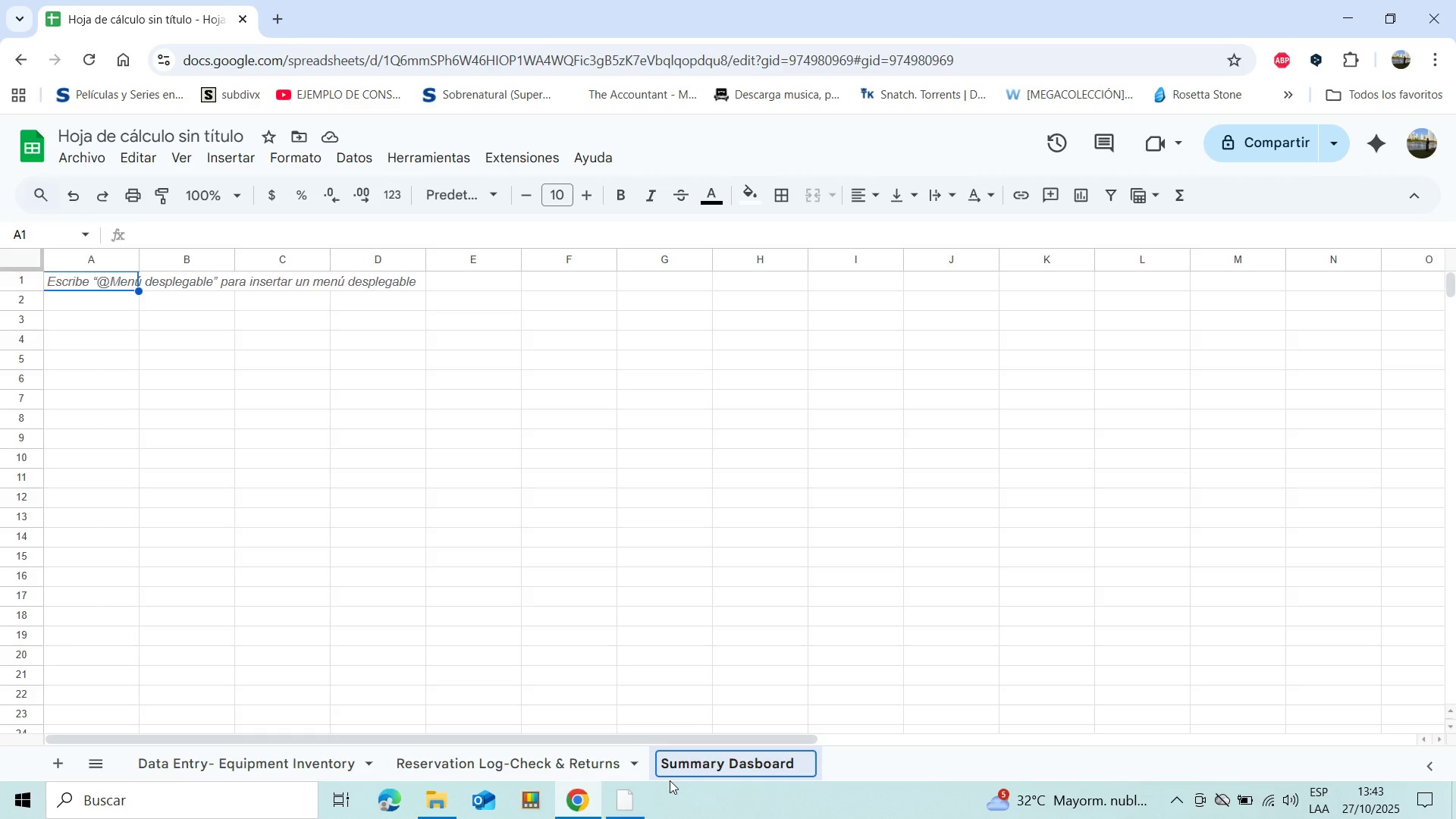 
key(Enter)
 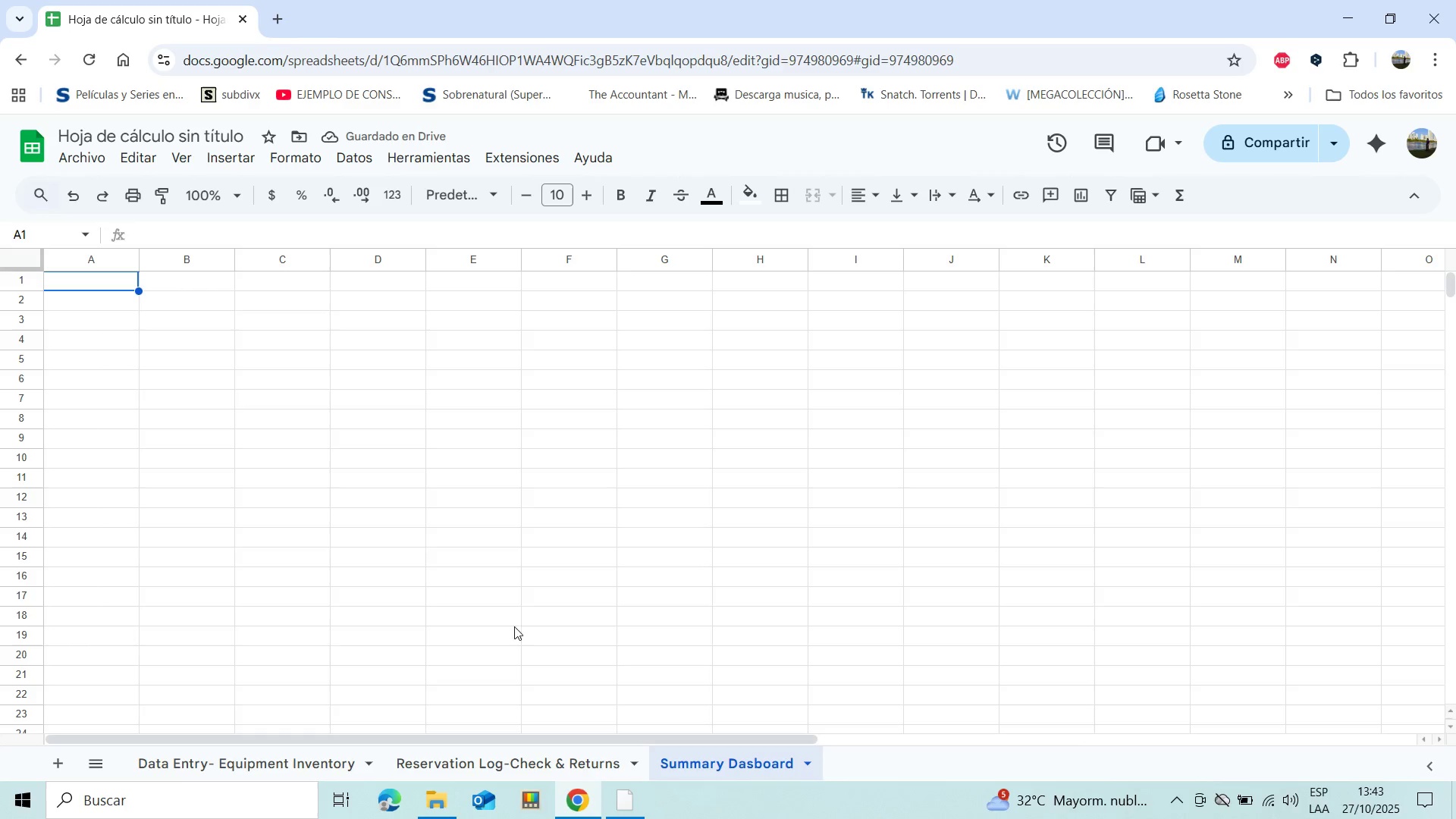 
type(Metric)
 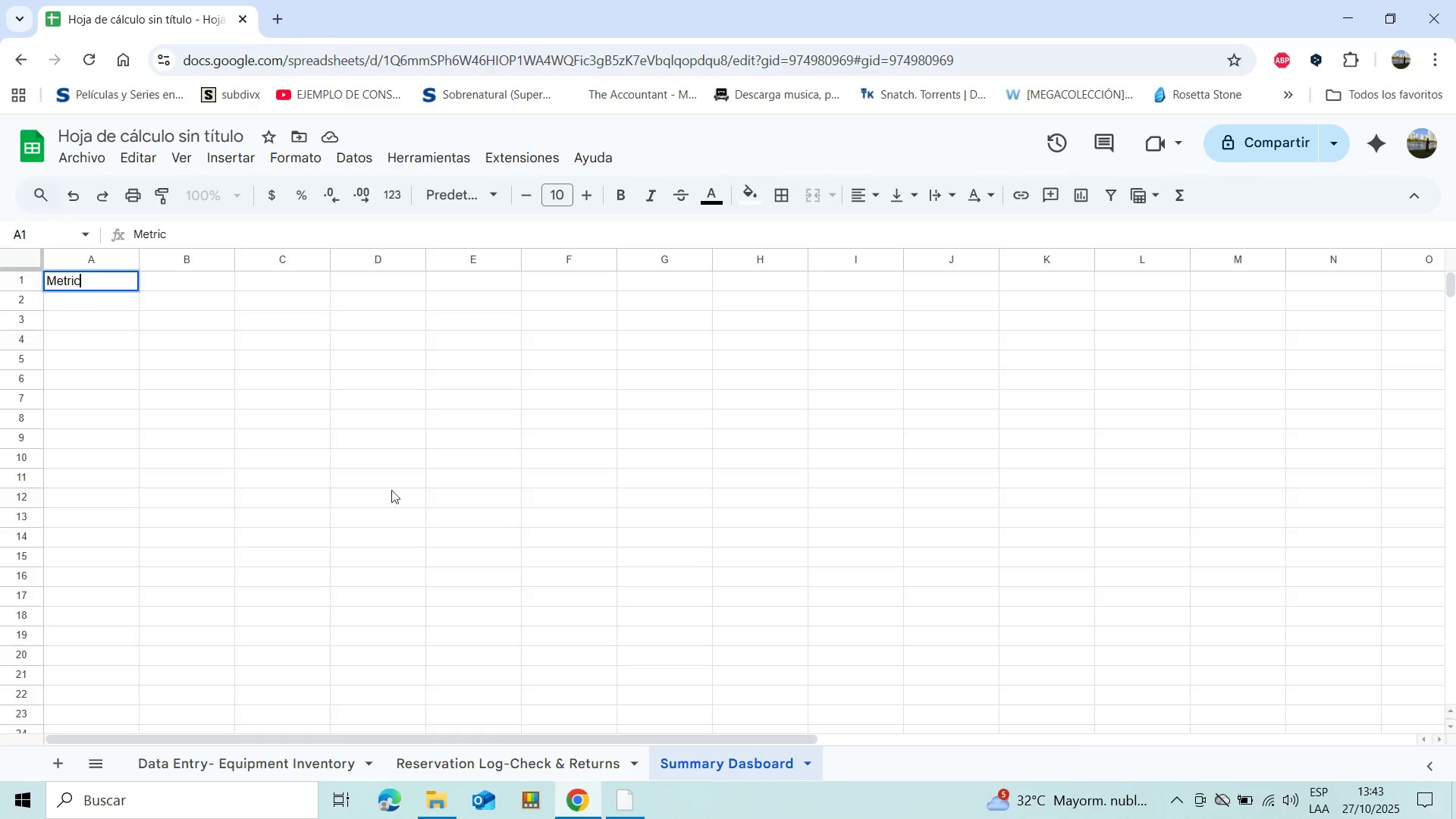 
left_click([216, 279])
 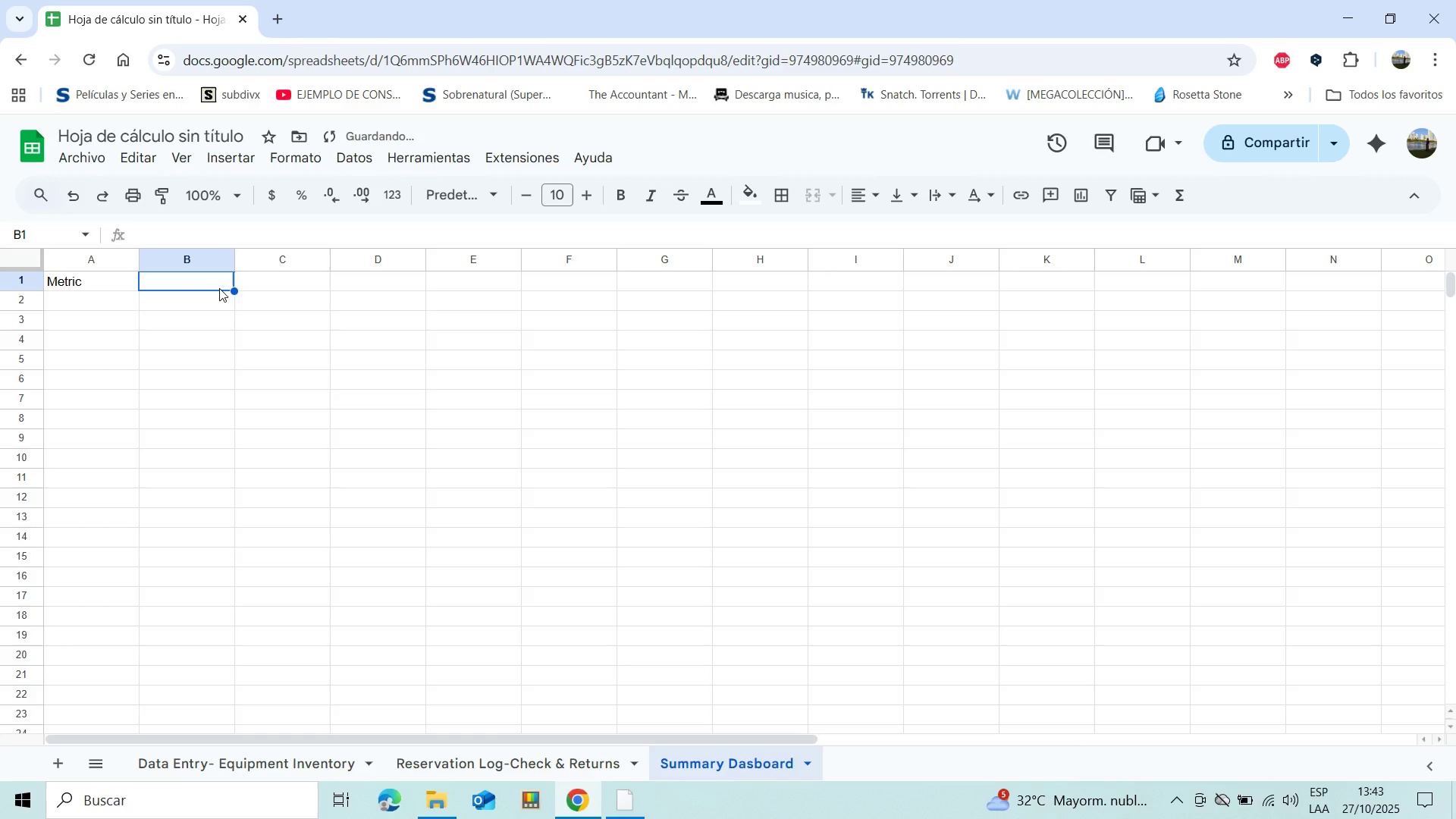 
type(Ex)
 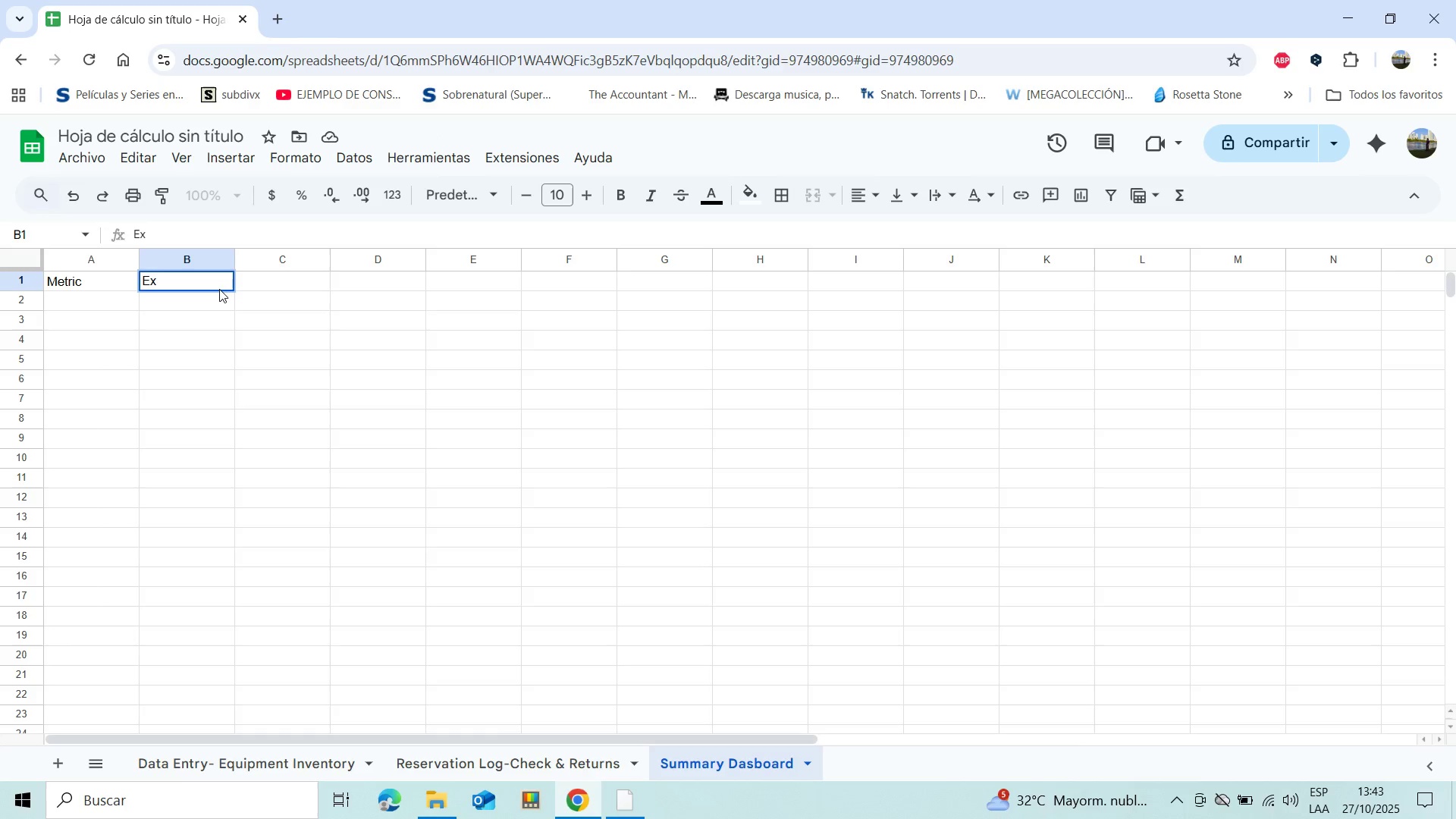 
type(ample Out)
 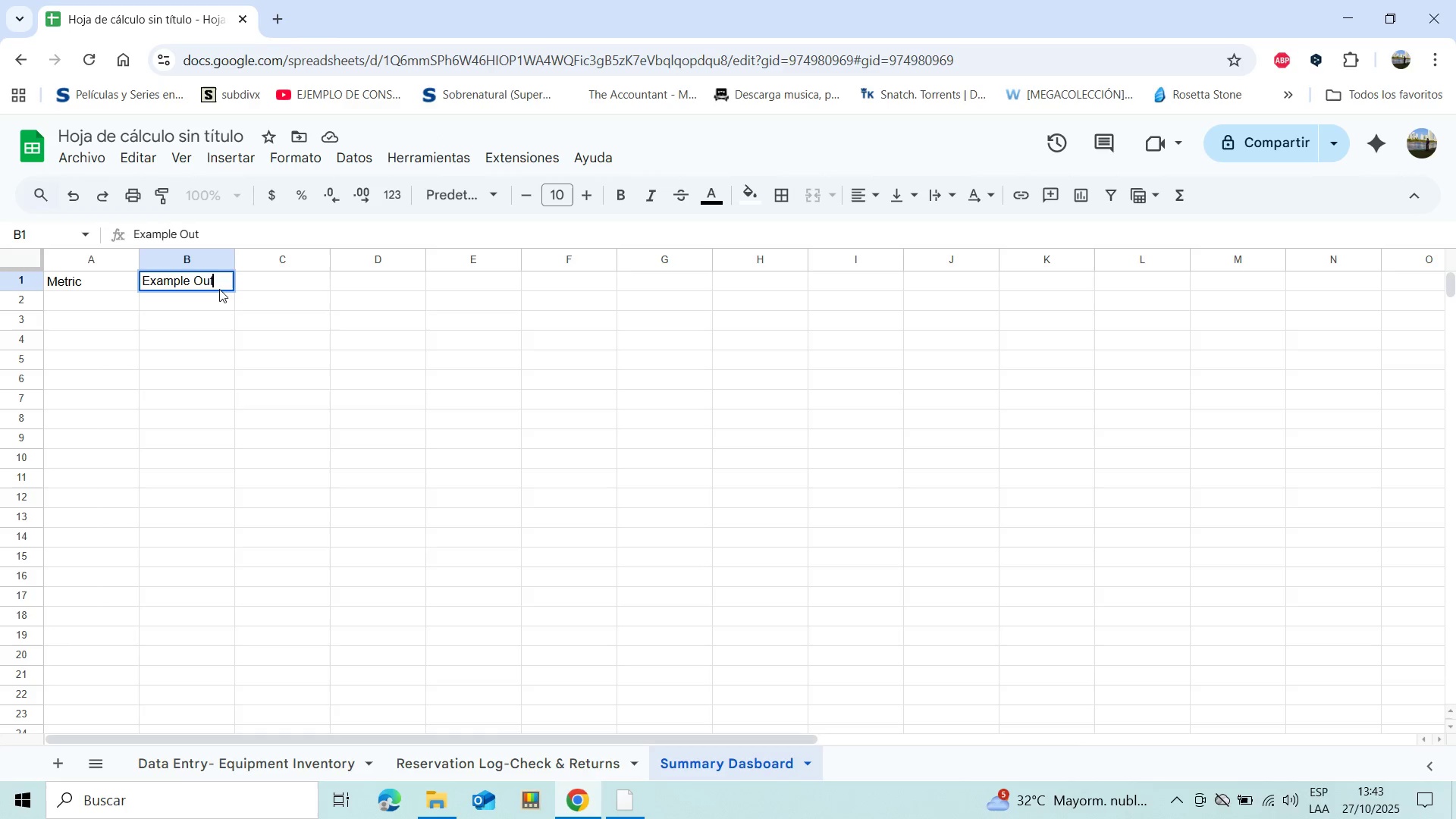 
type(put)
 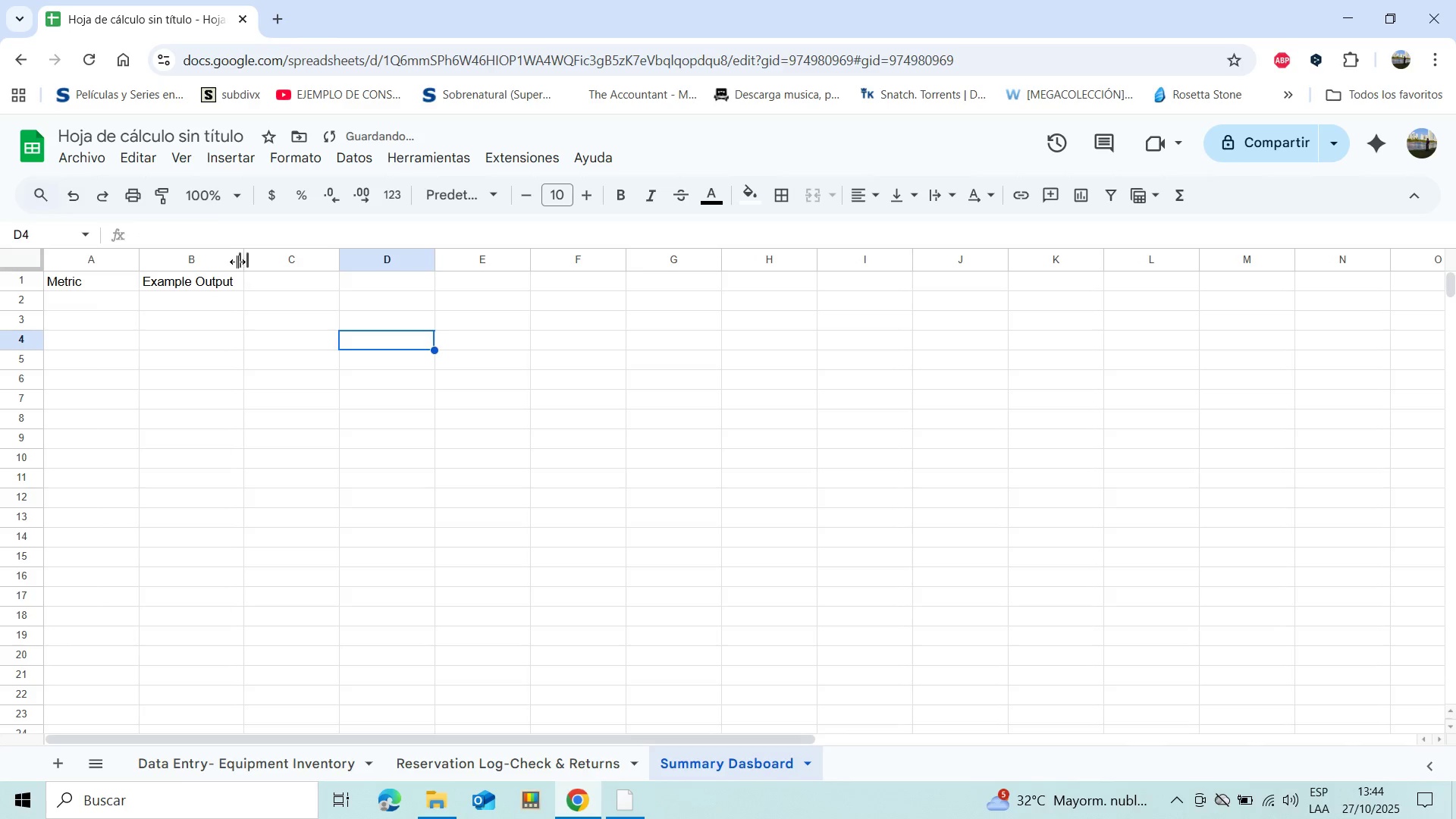 
left_click([83, 305])
 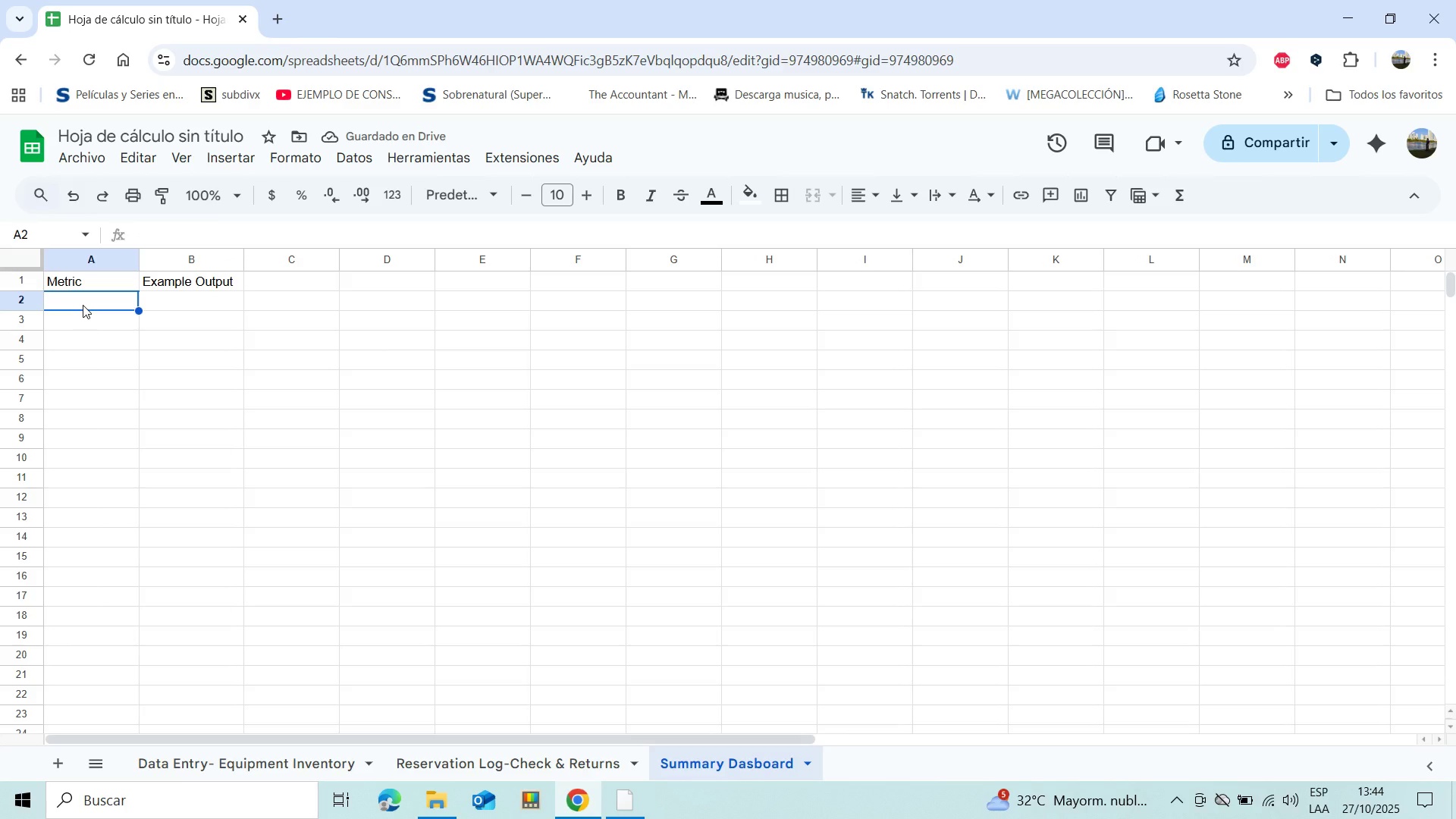 
type(Total Equipment)
 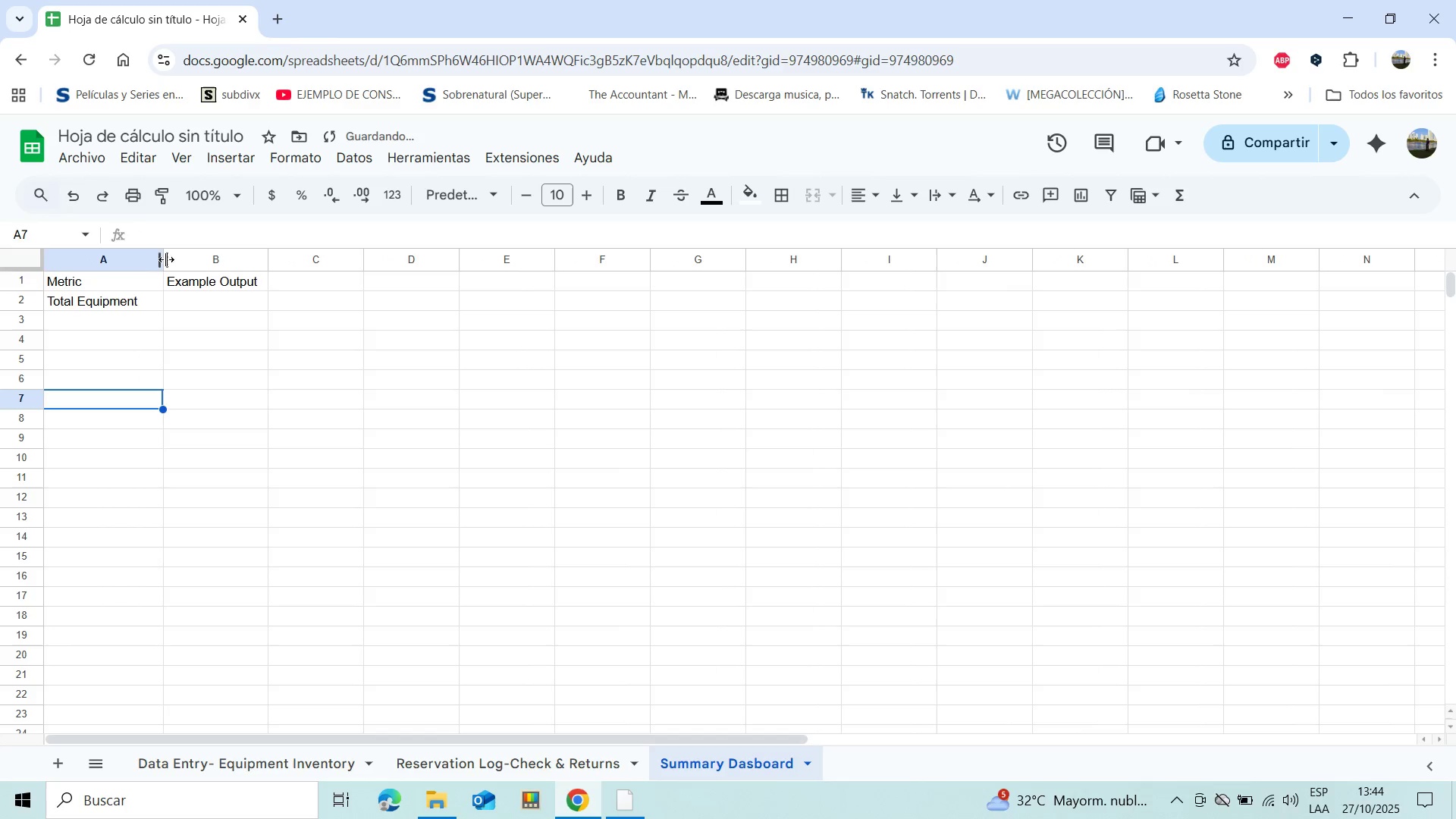 
wait(5.72)
 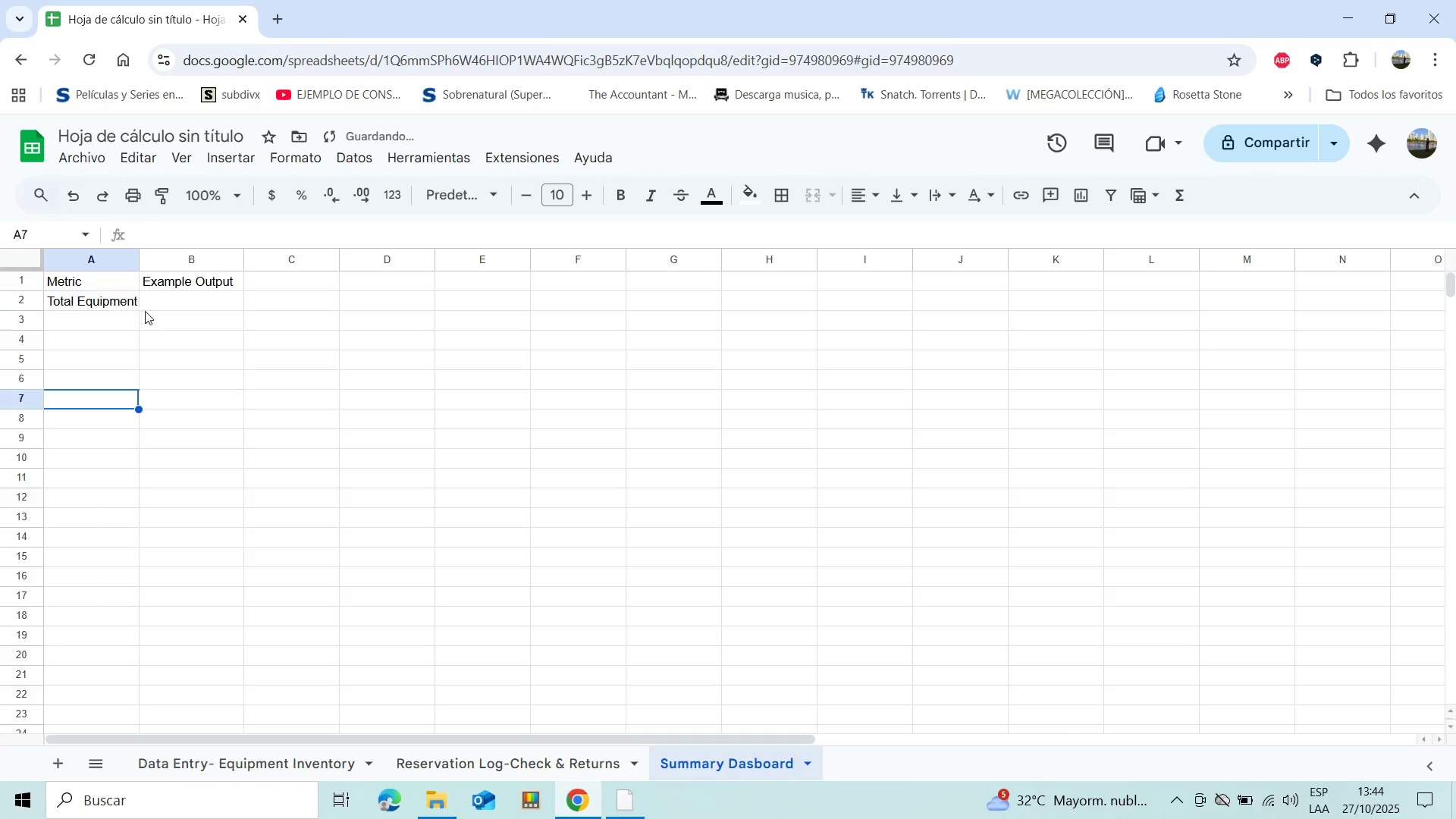 
left_click([112, 312])
 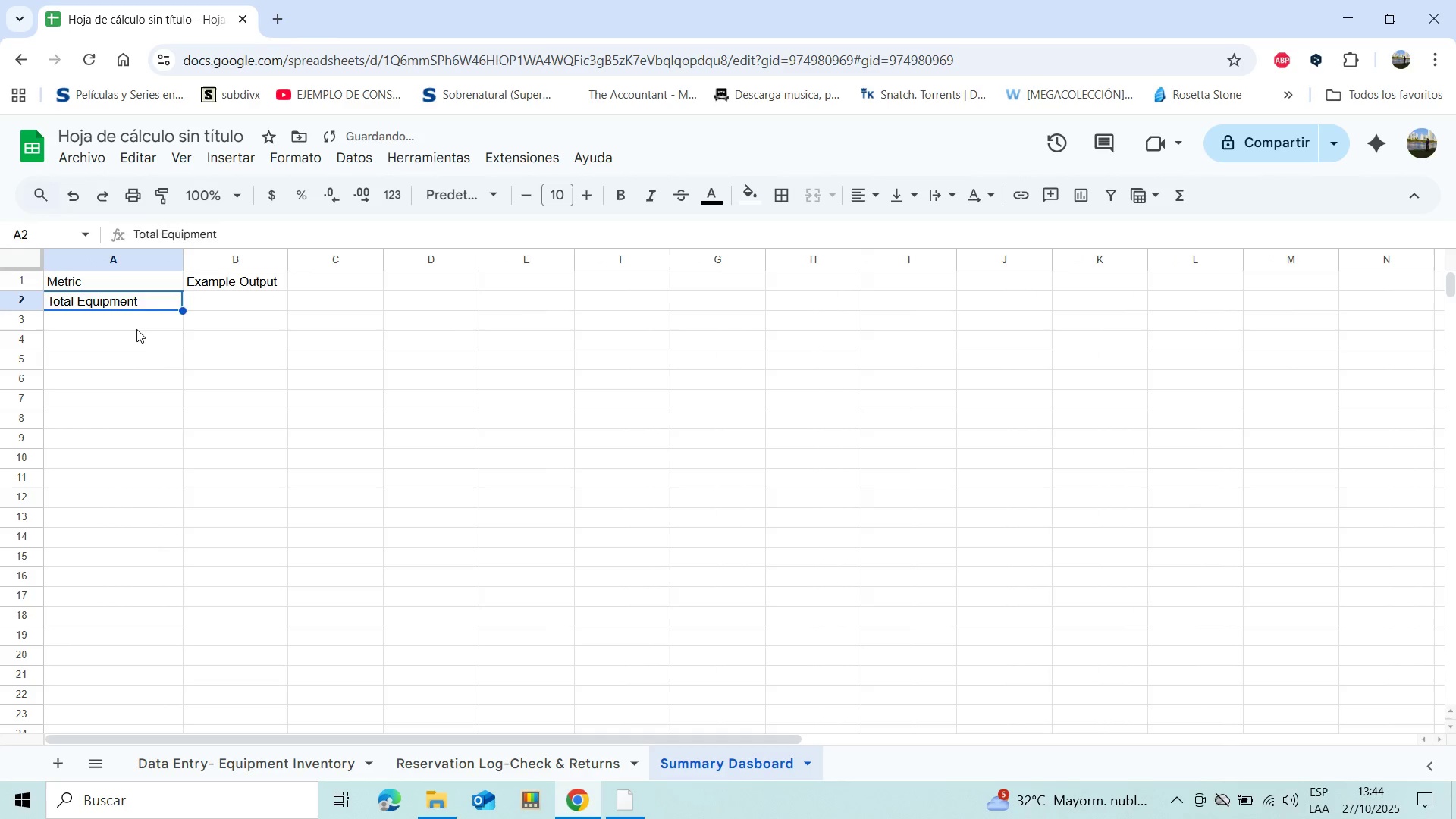 
left_click([136, 329])
 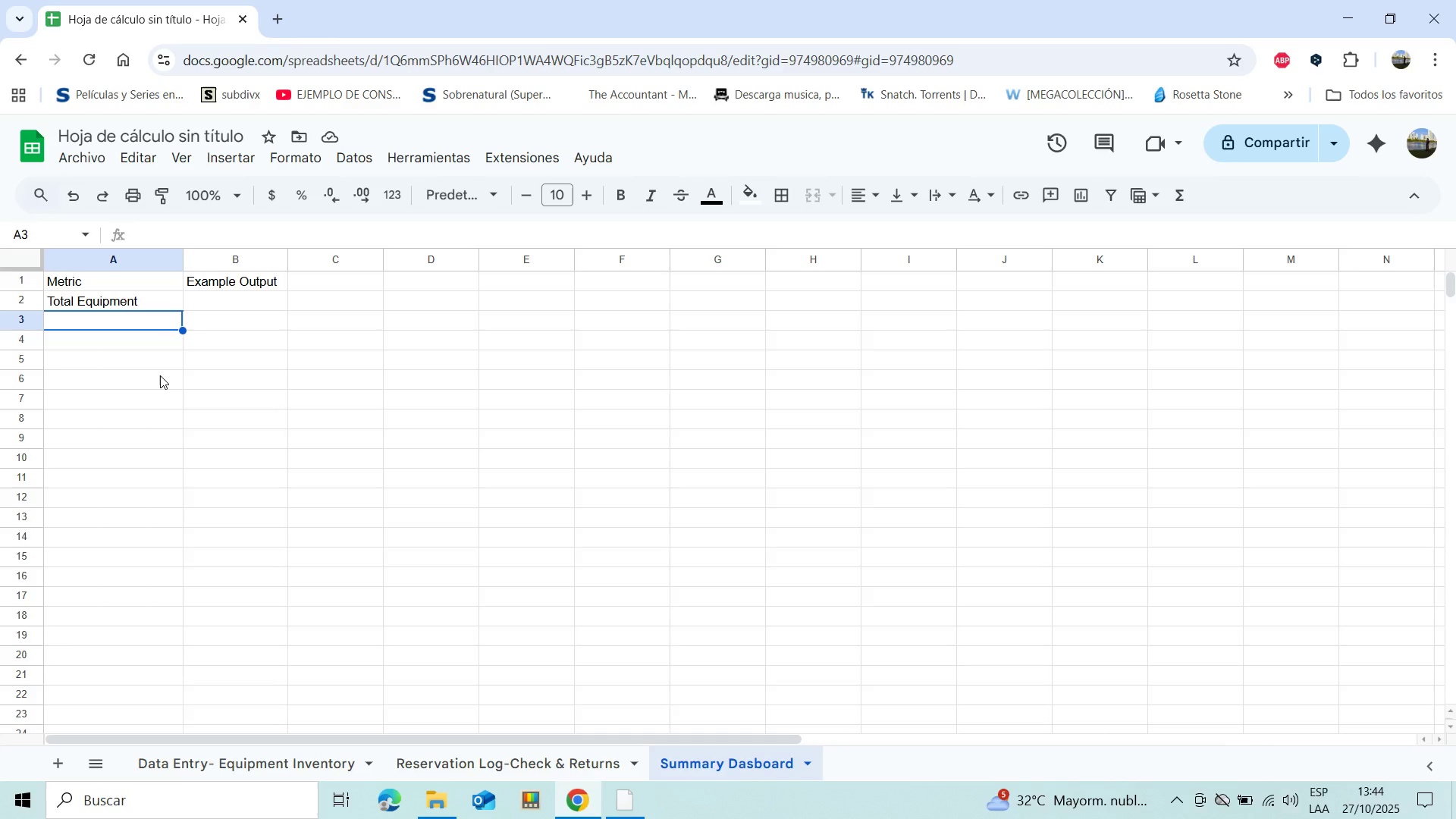 
wait(5.64)
 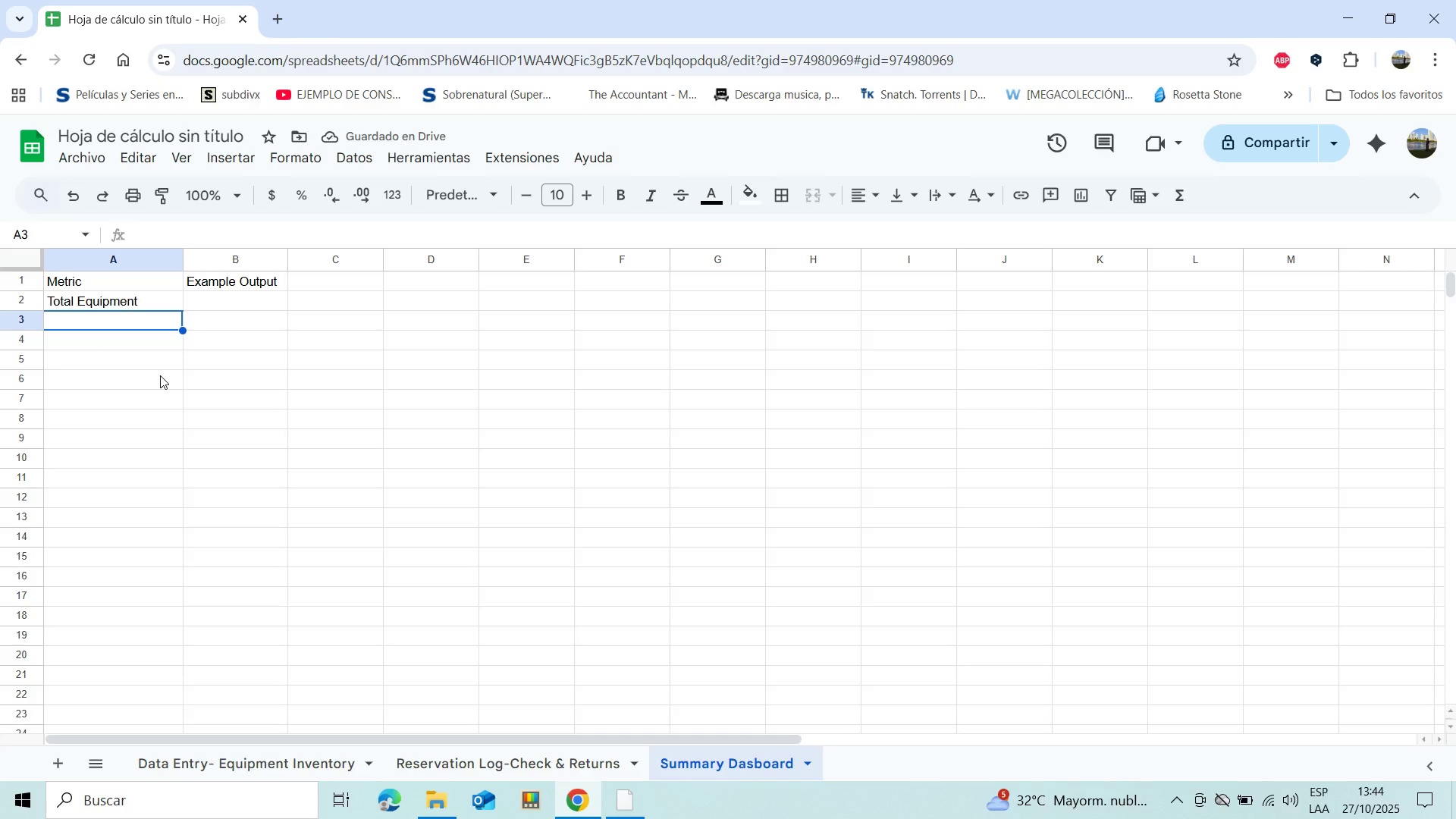 
type(Current)
 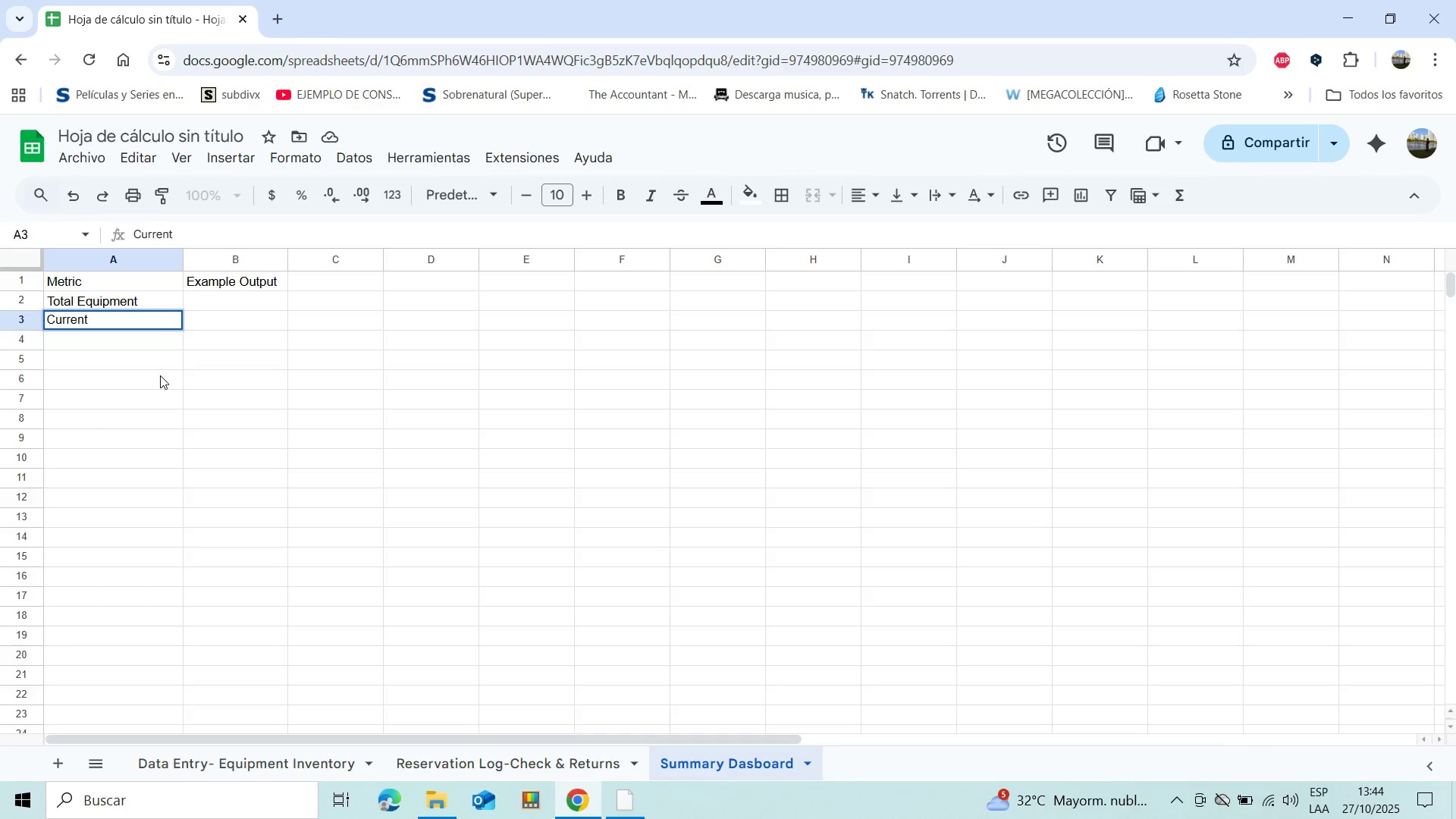 
key(Y)
 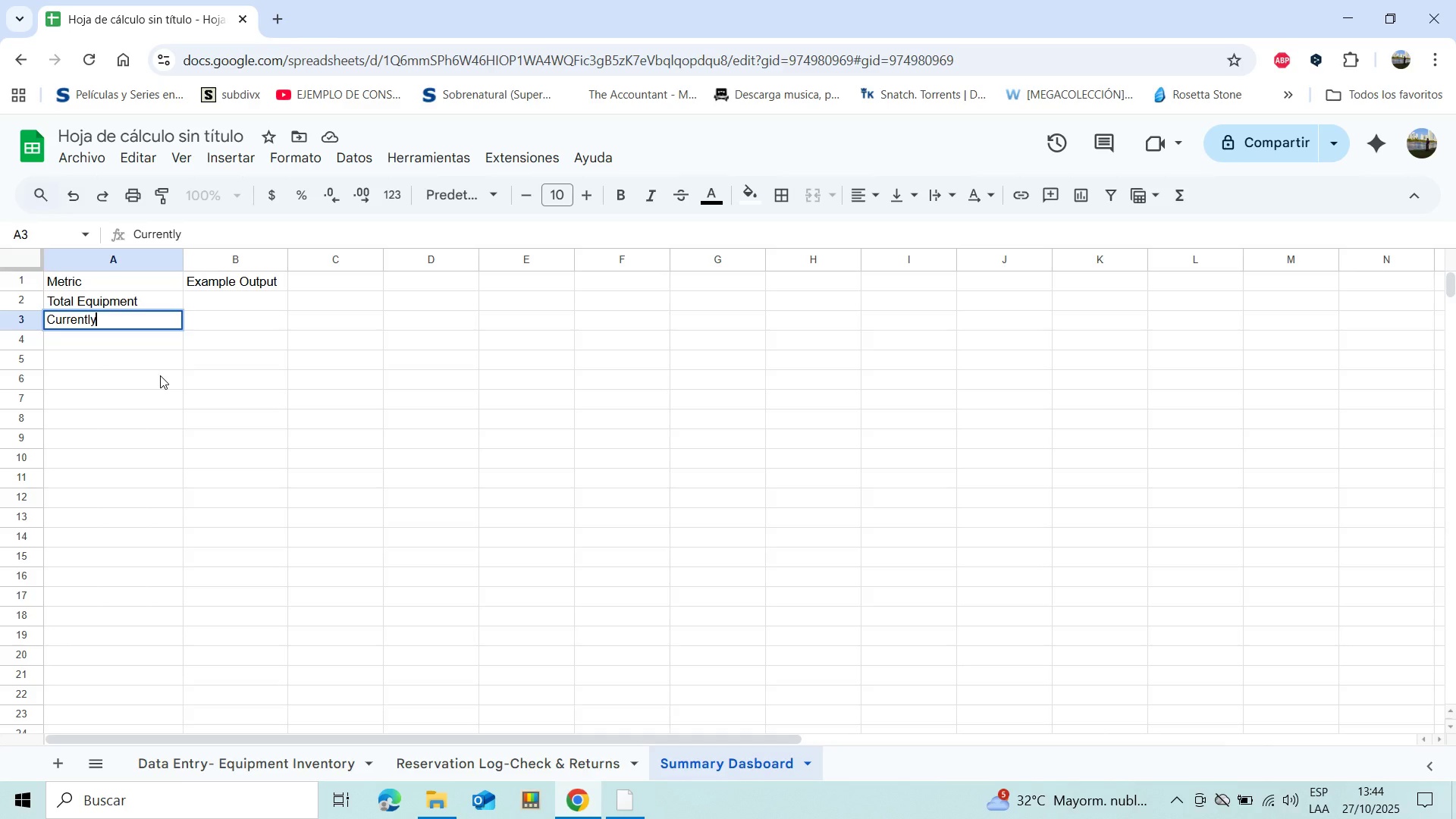 
type( Che)
 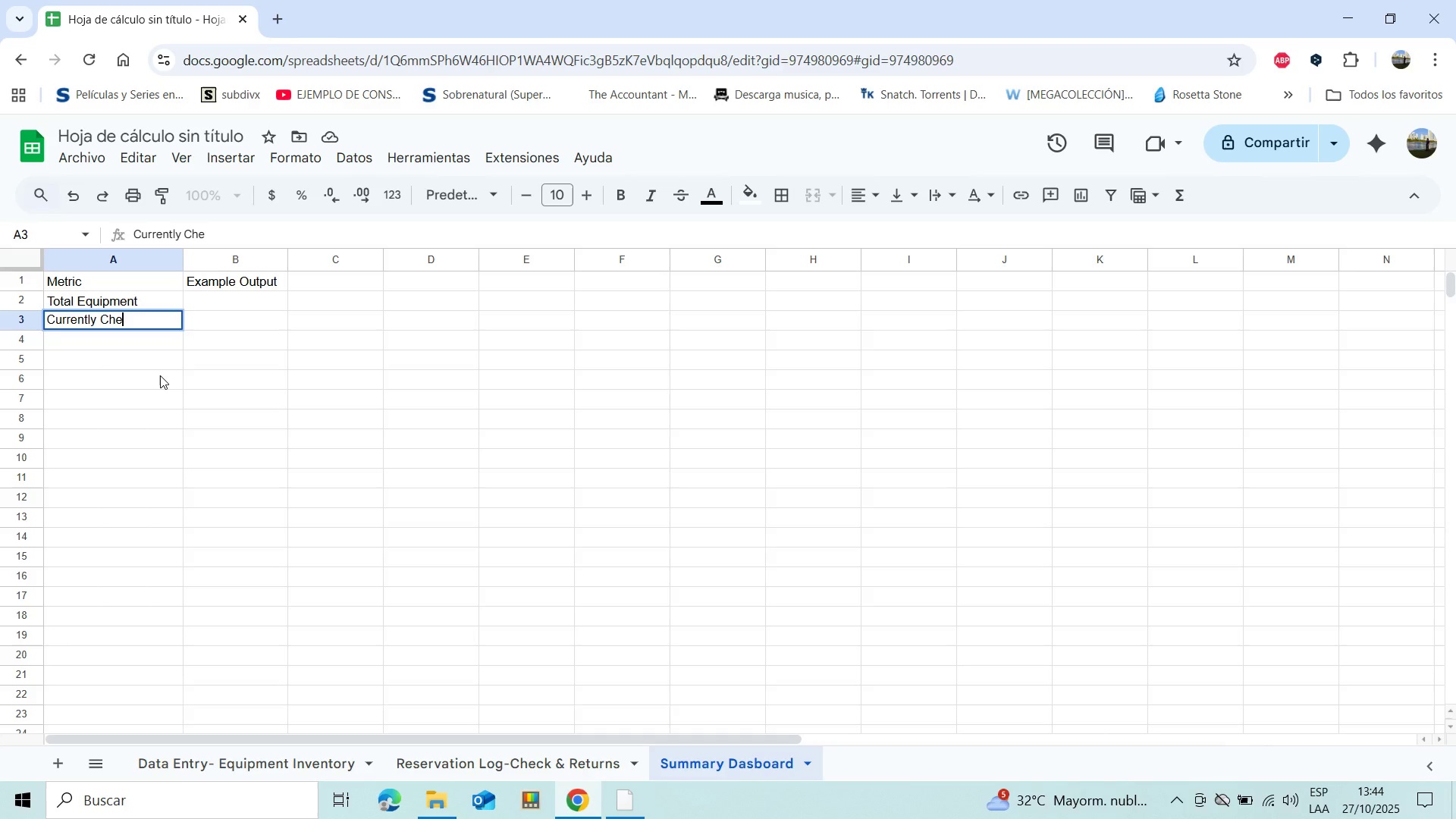 
wait(6.09)
 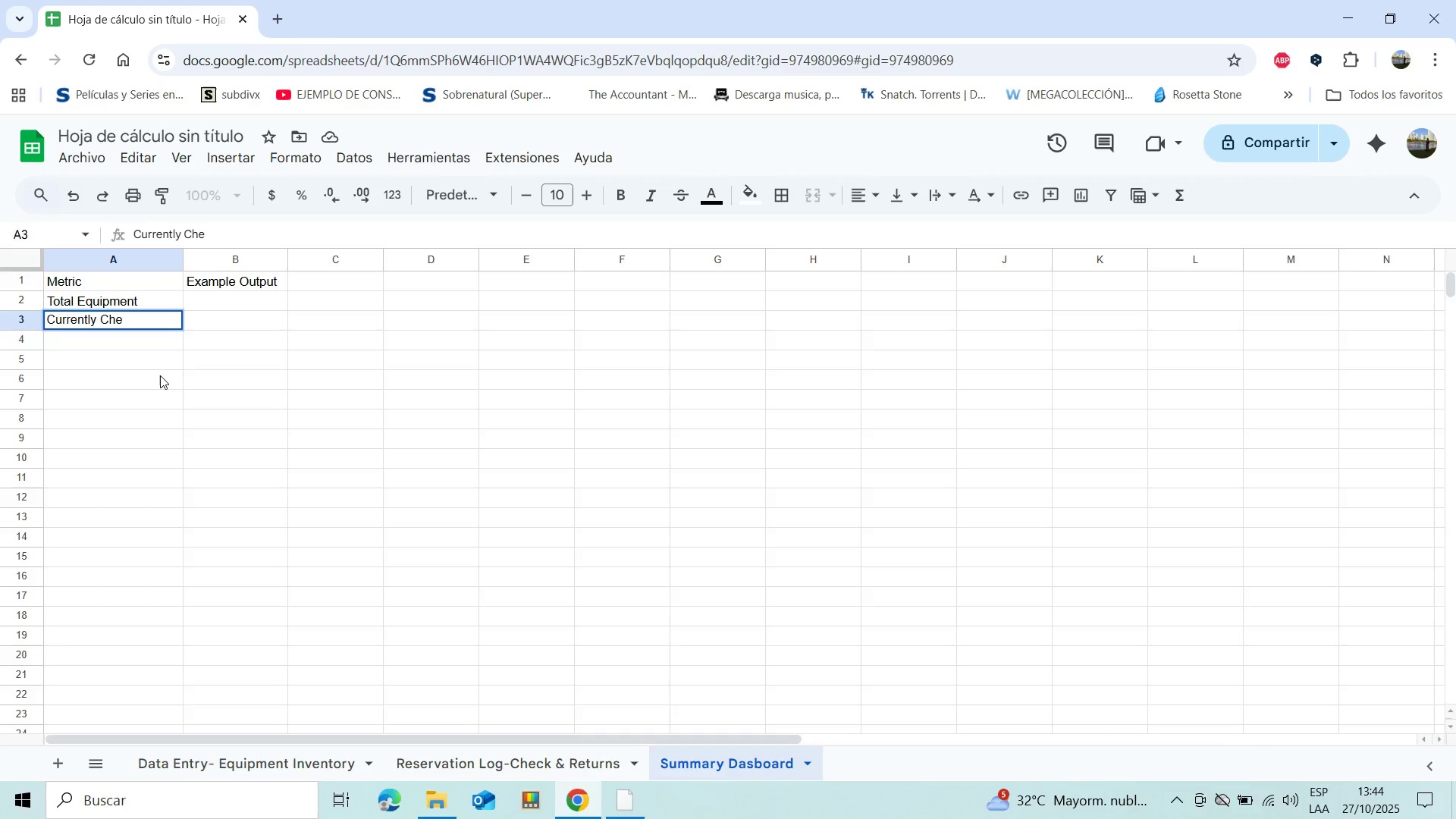 
type(cked Out)
 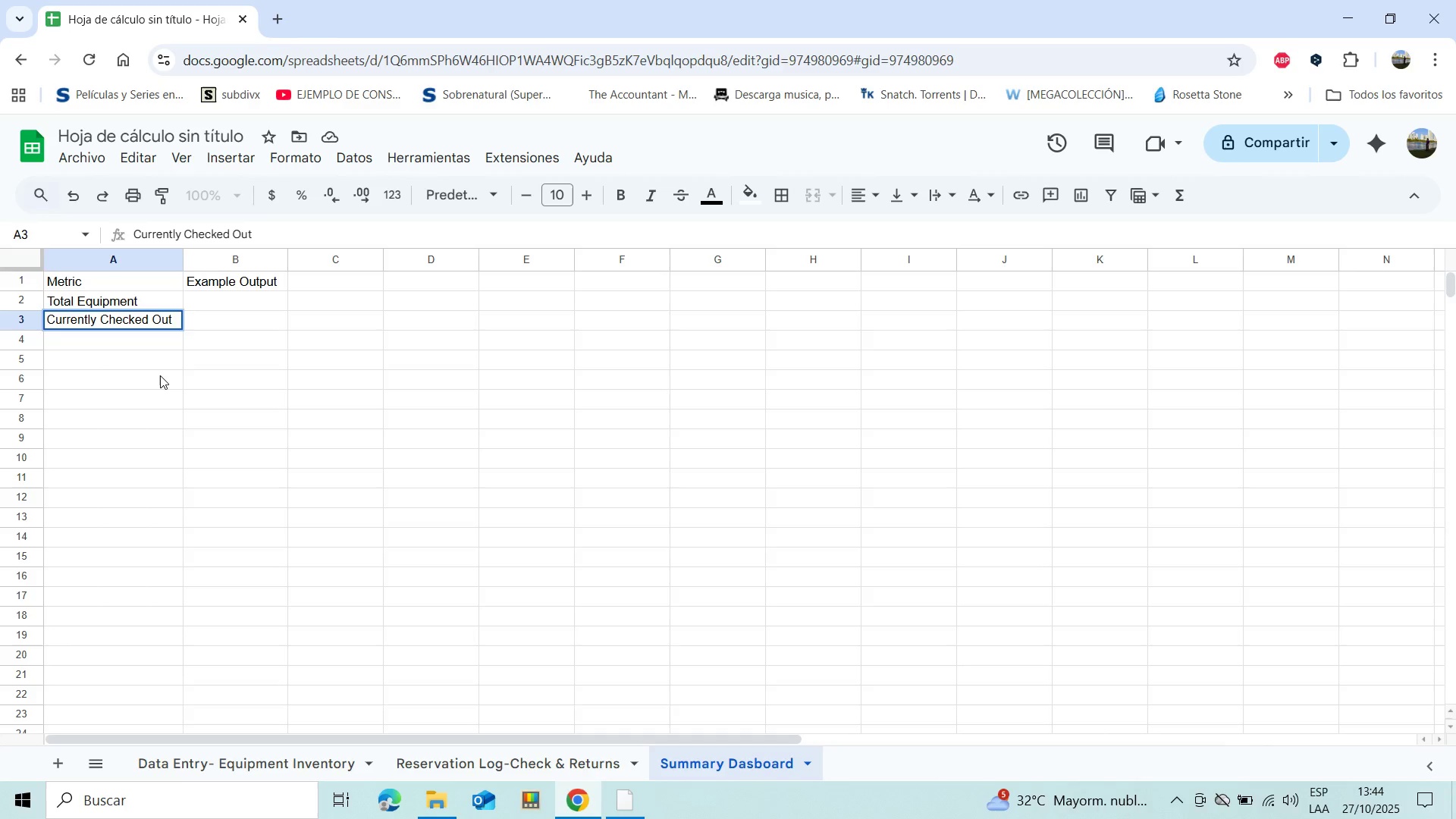 
key(Enter)
 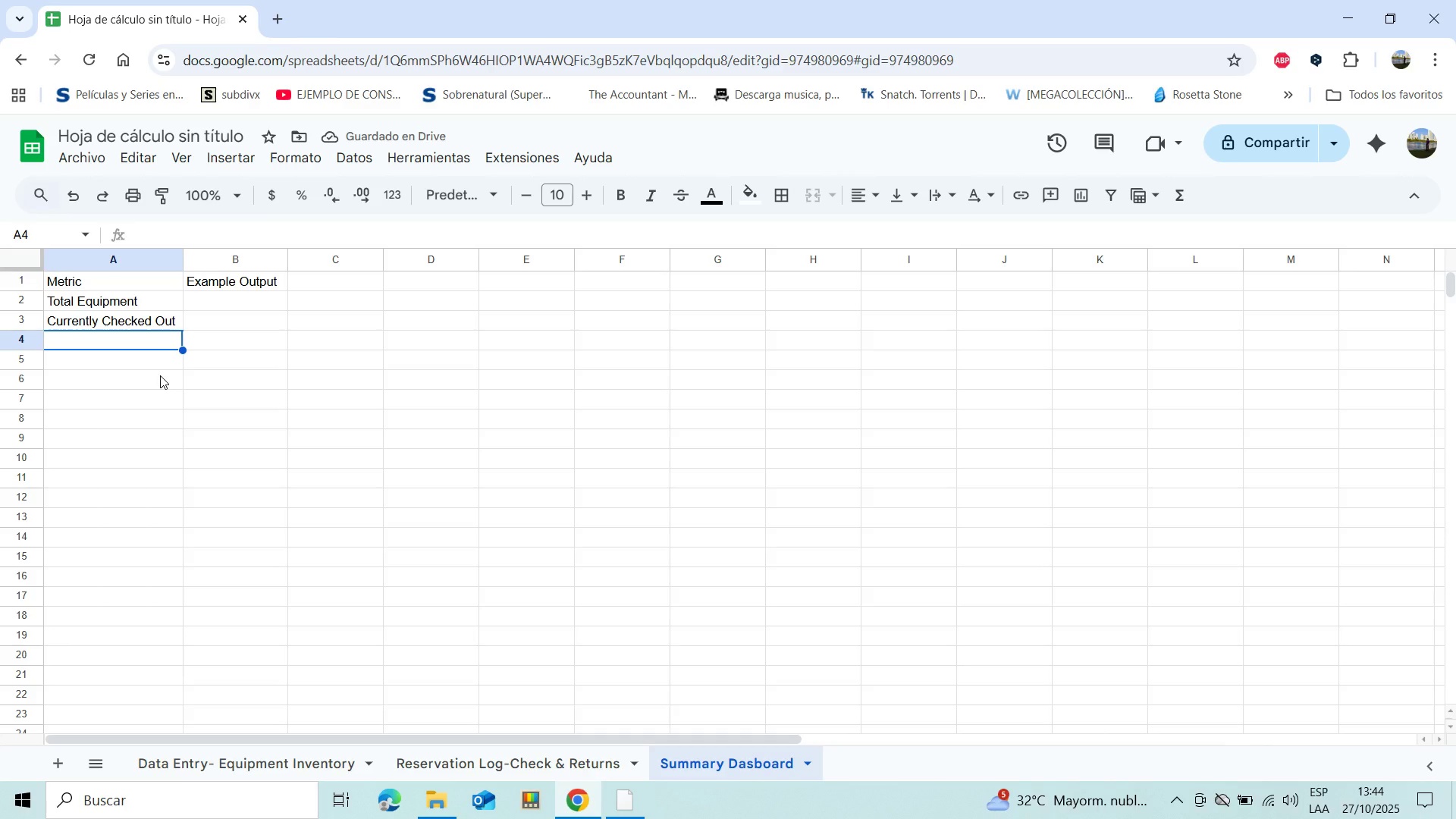 
wait(5.21)
 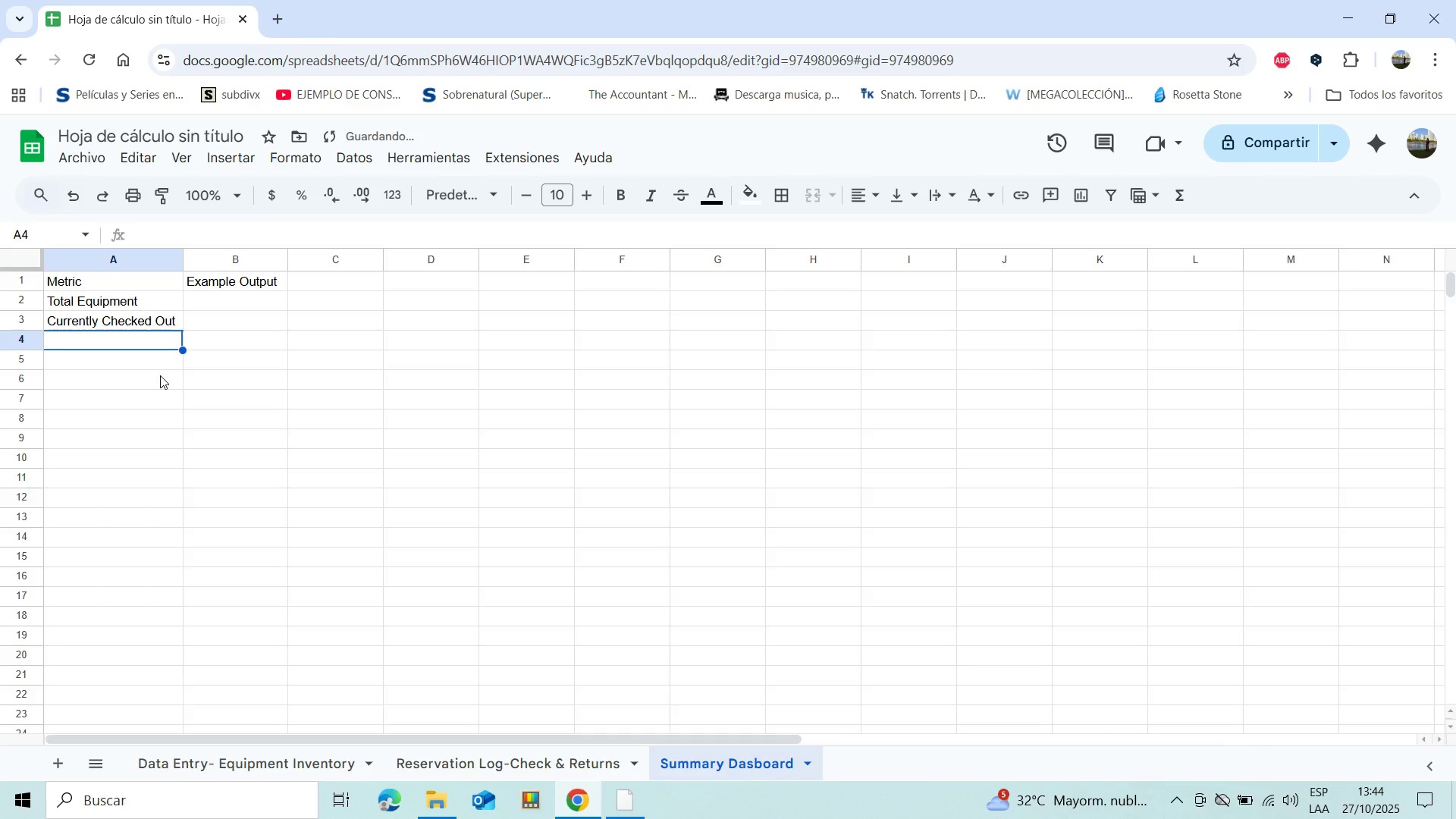 
type(Upcoming)
 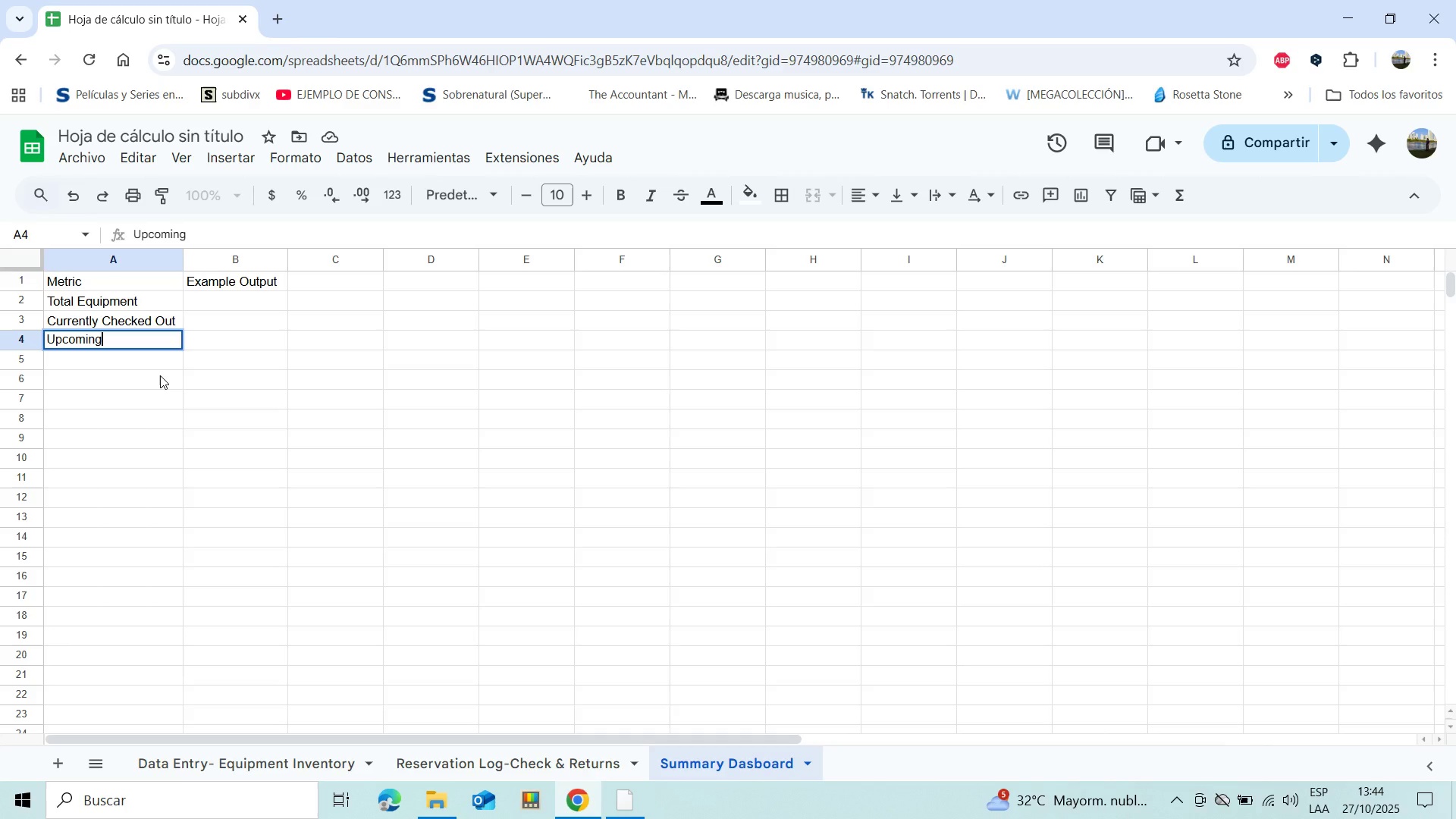 
key(Space)
 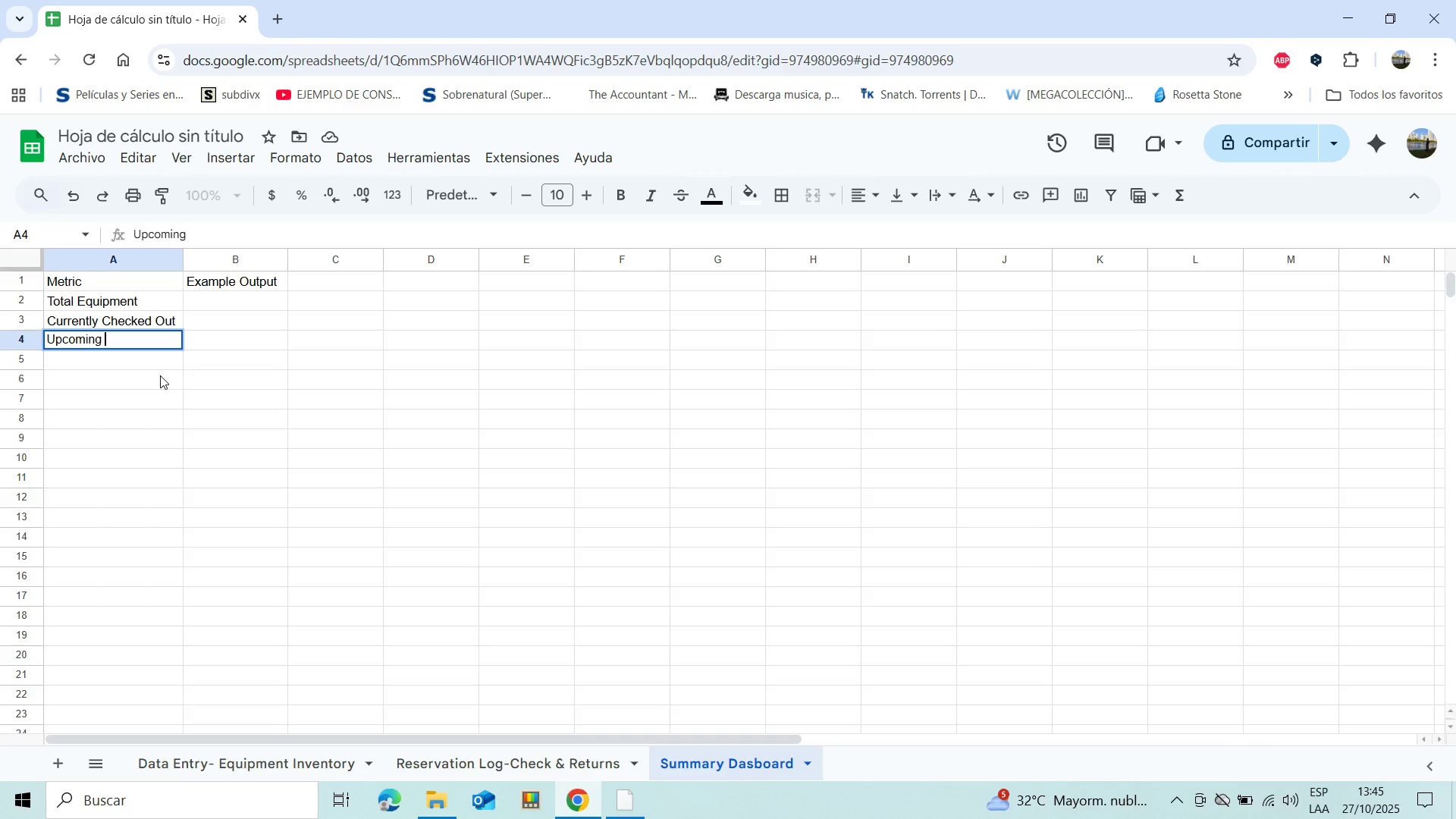 
type(Reservation)
 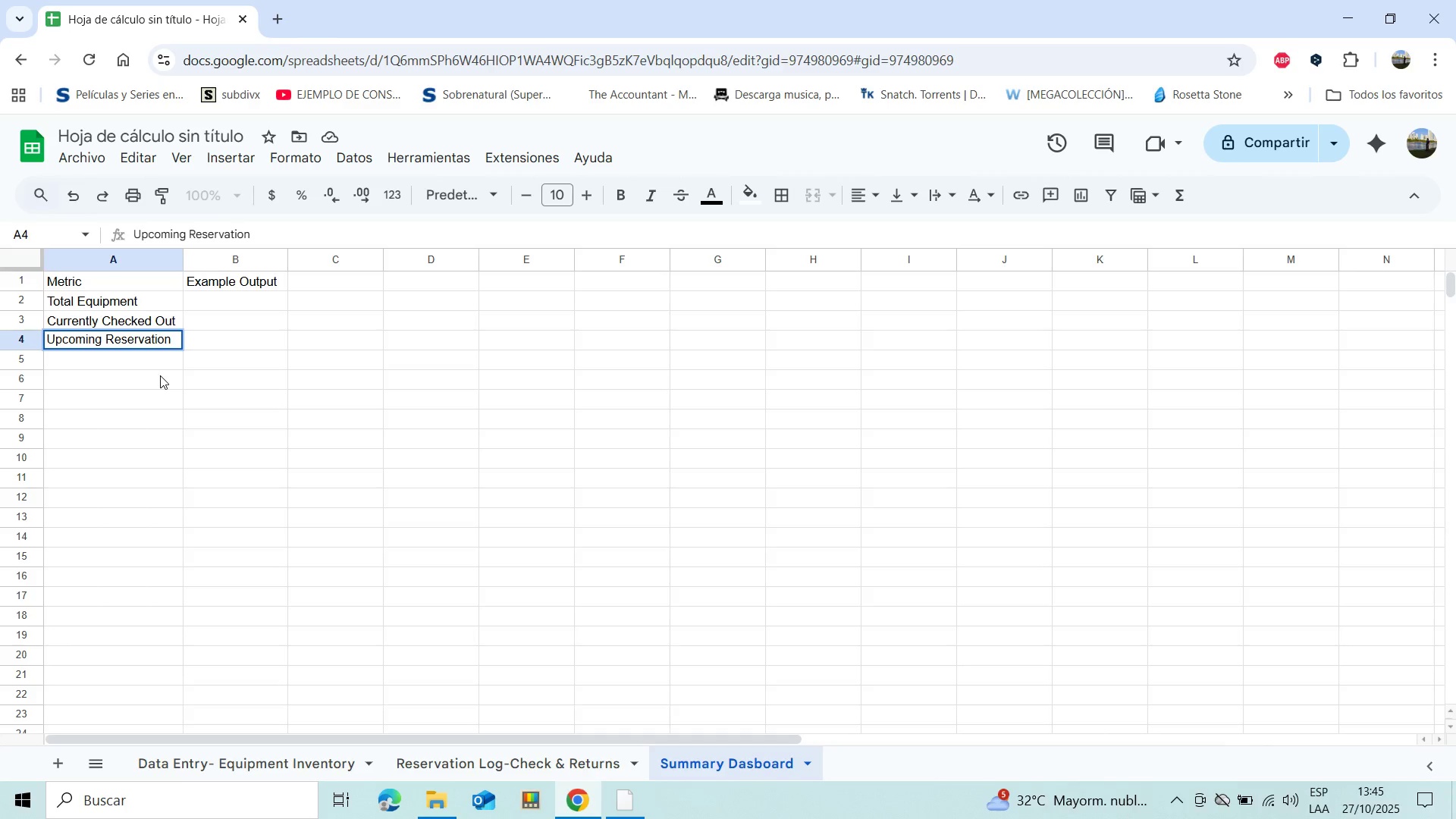 
key(Enter)
 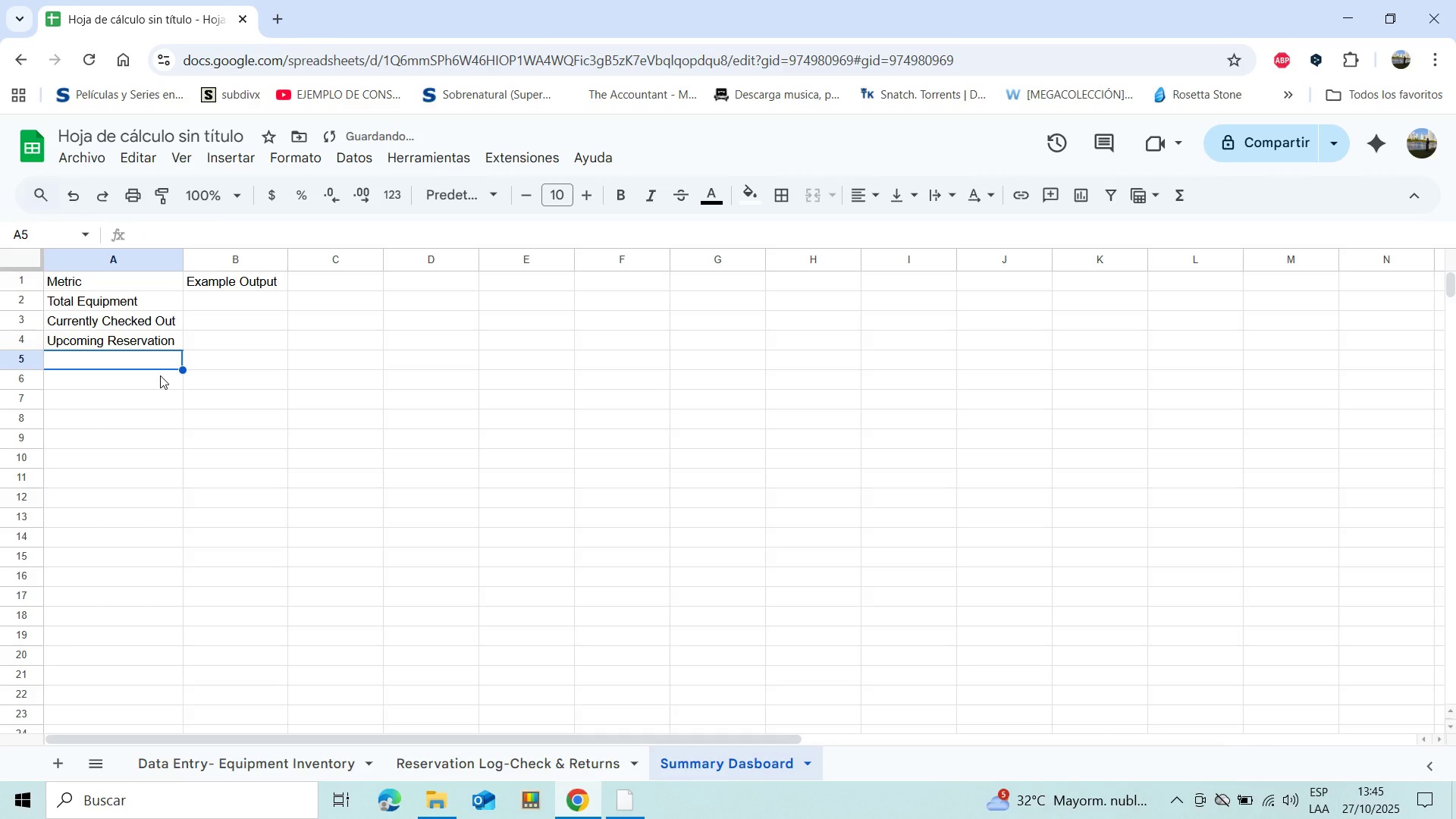 
type(Overdue )
 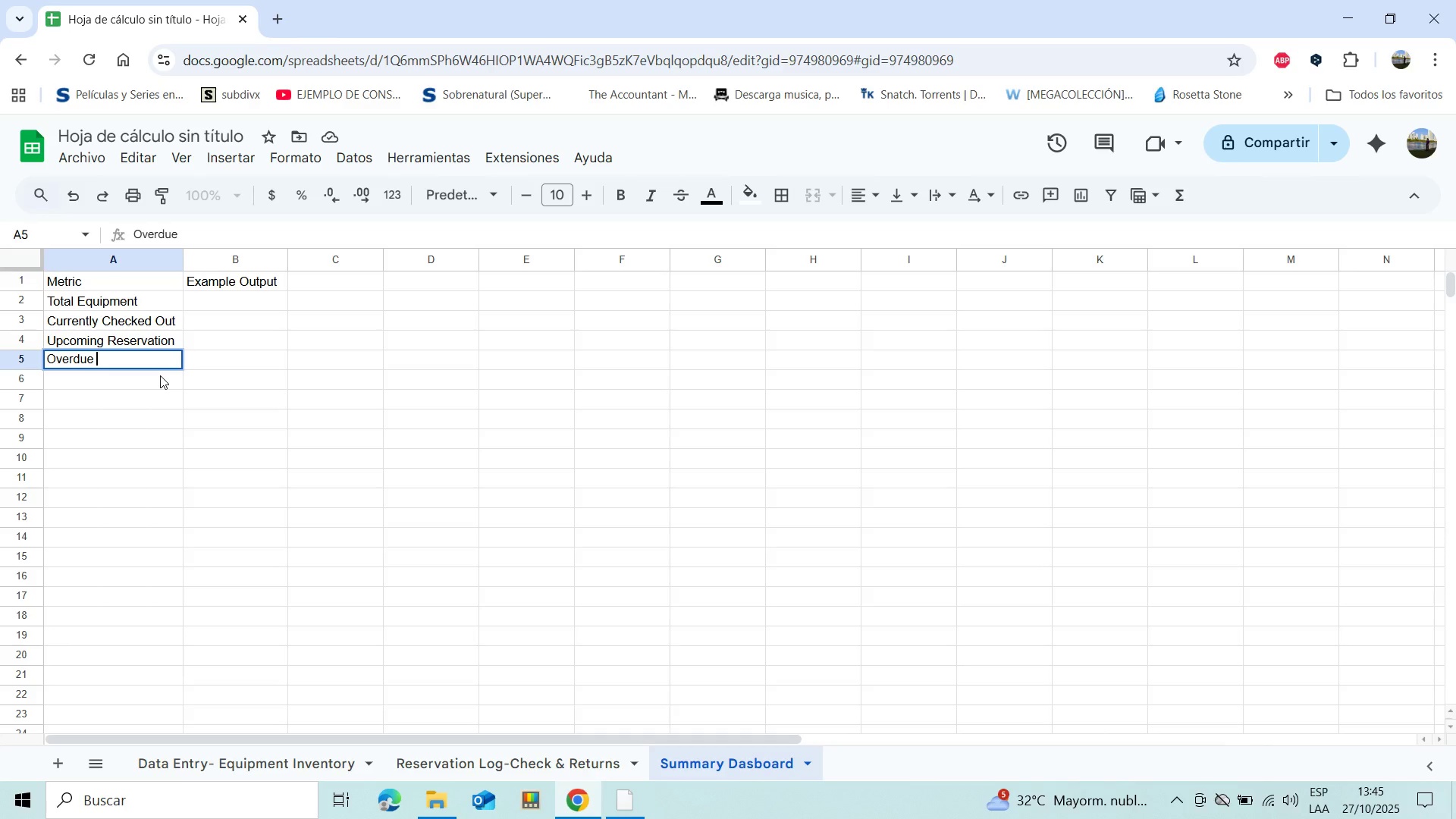 
type(Equipment)
 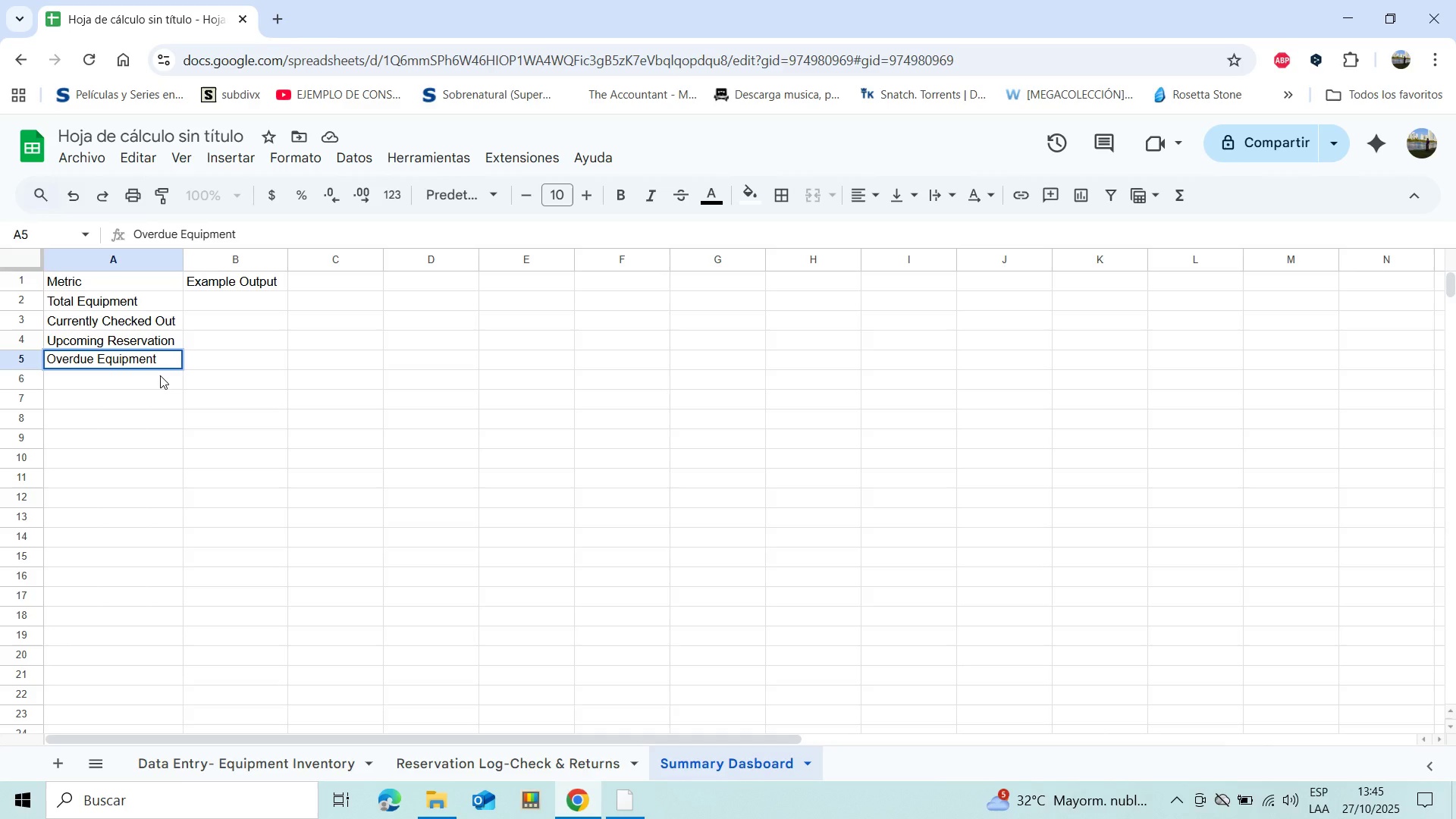 
key(Enter)
 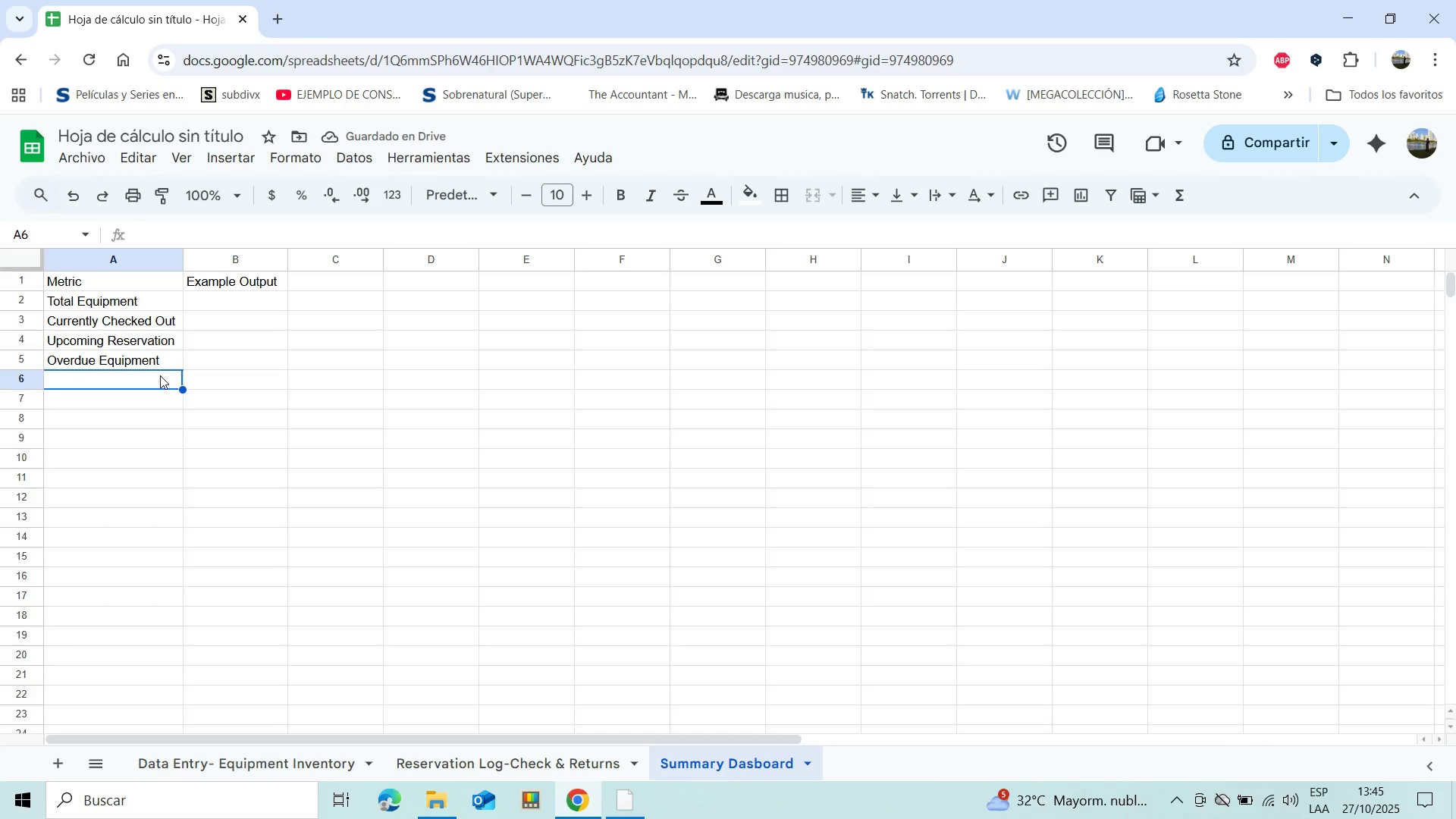 
wait(5.08)
 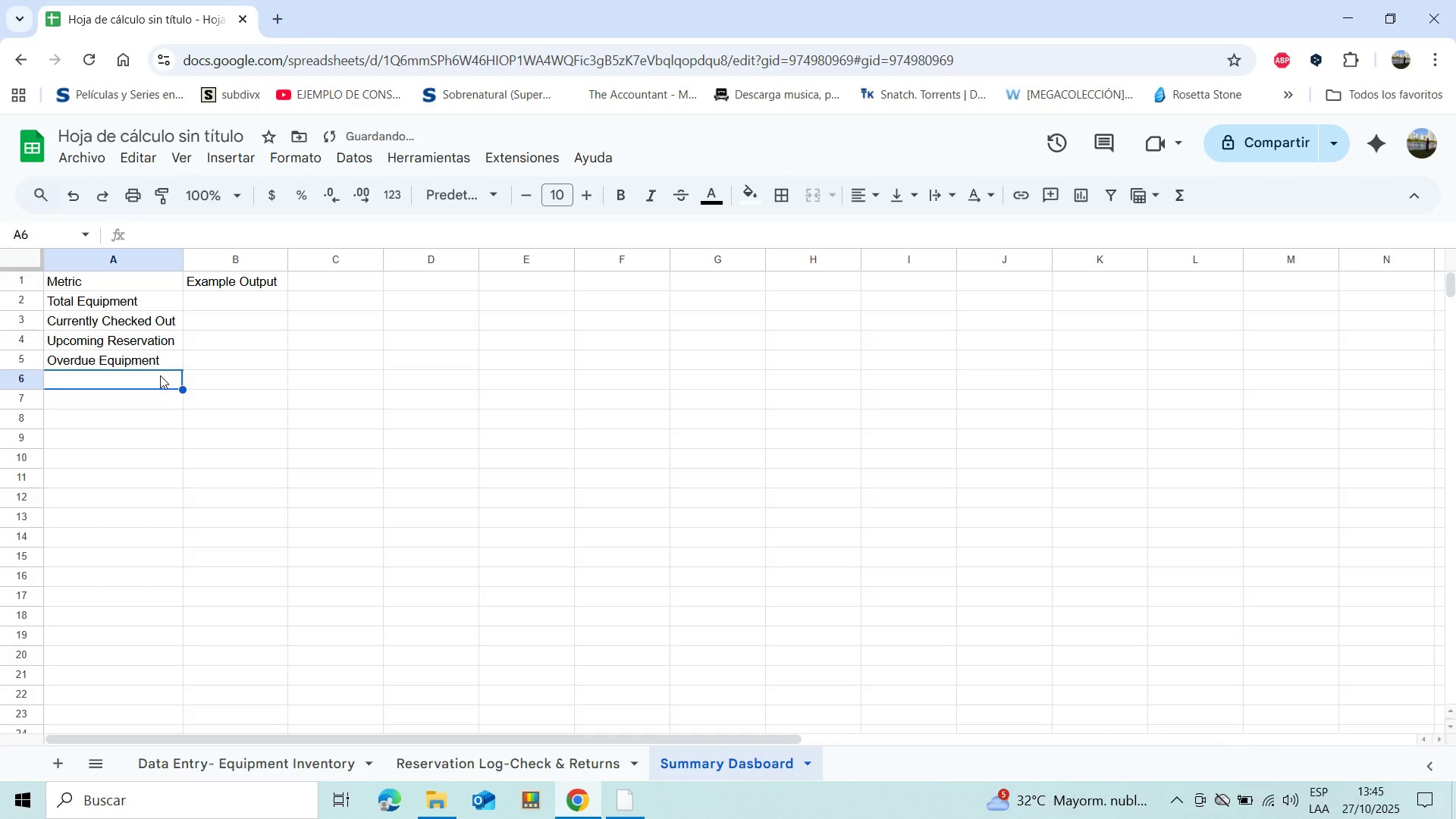 
type(Needing Mainte)
 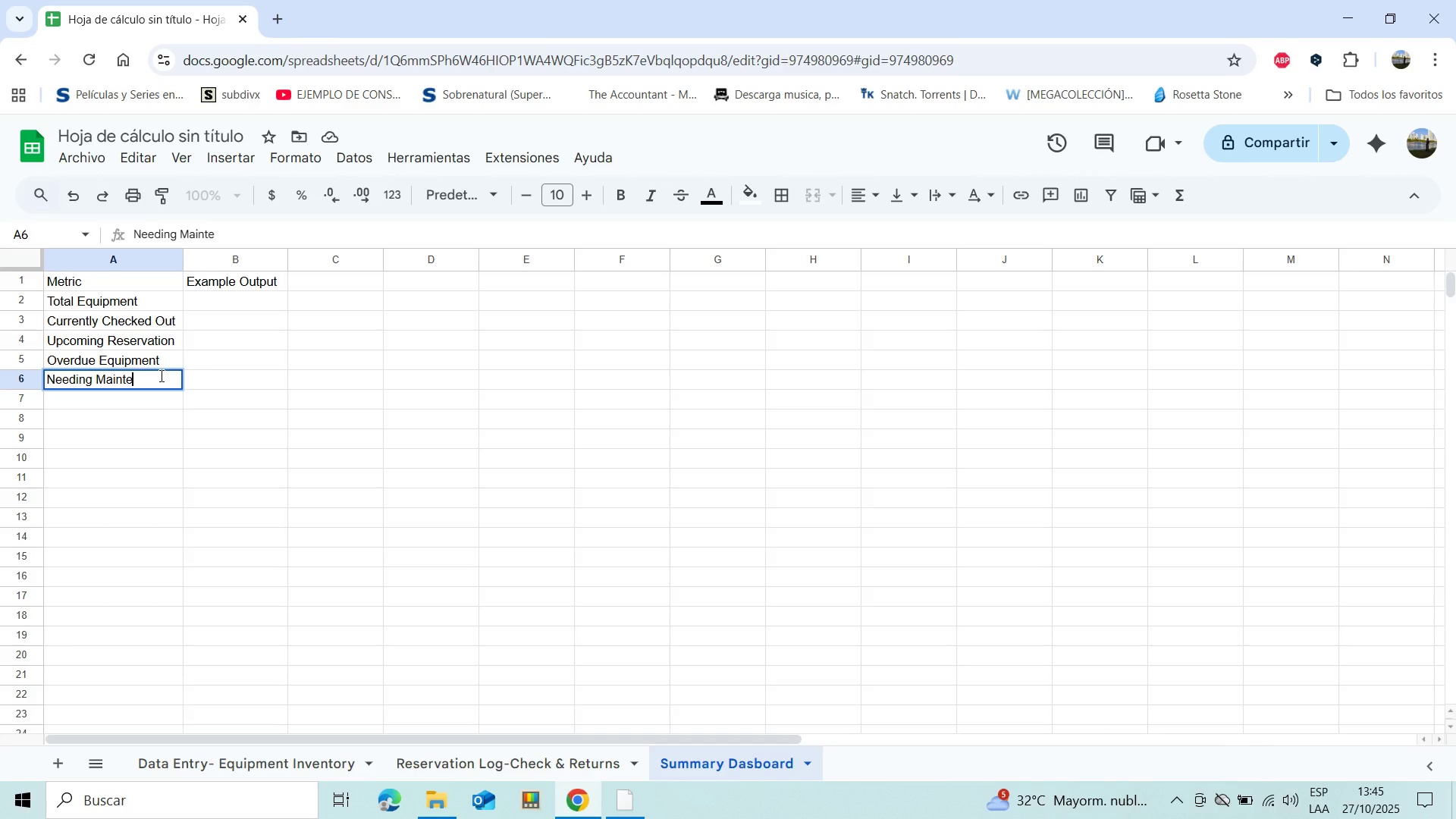 
type(nance)
 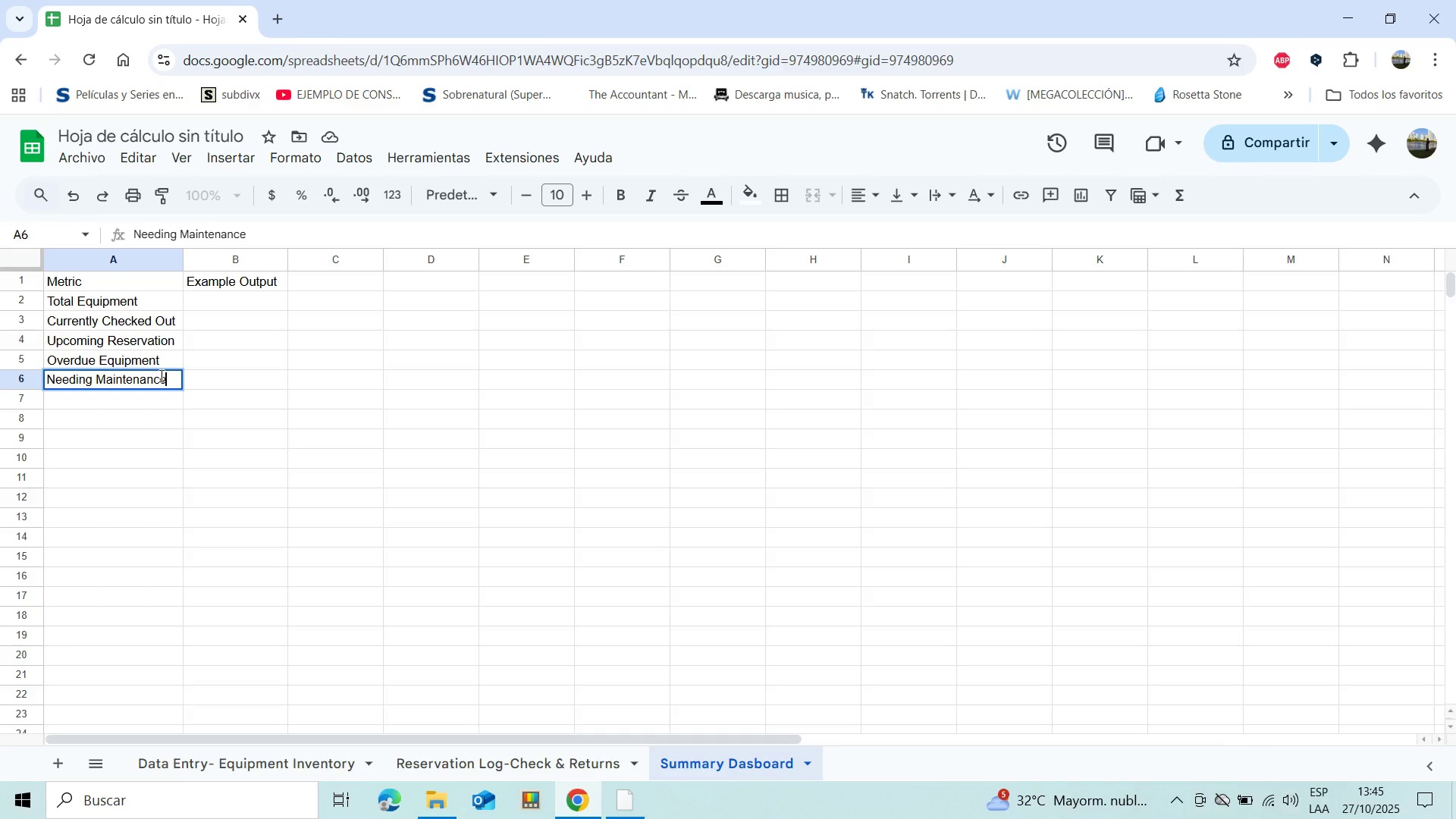 
key(Enter)
 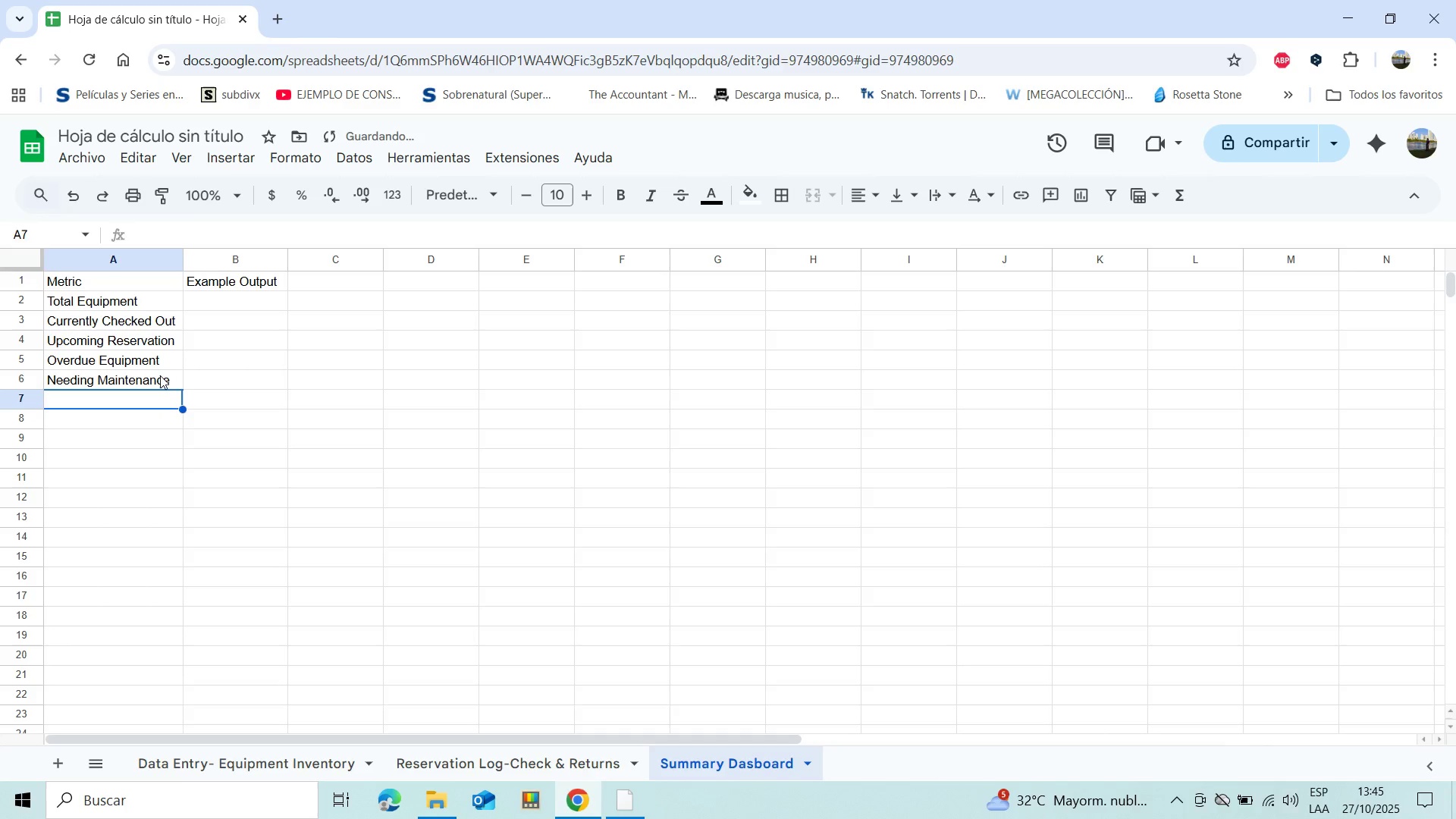 
type(Total AV Equipment)
 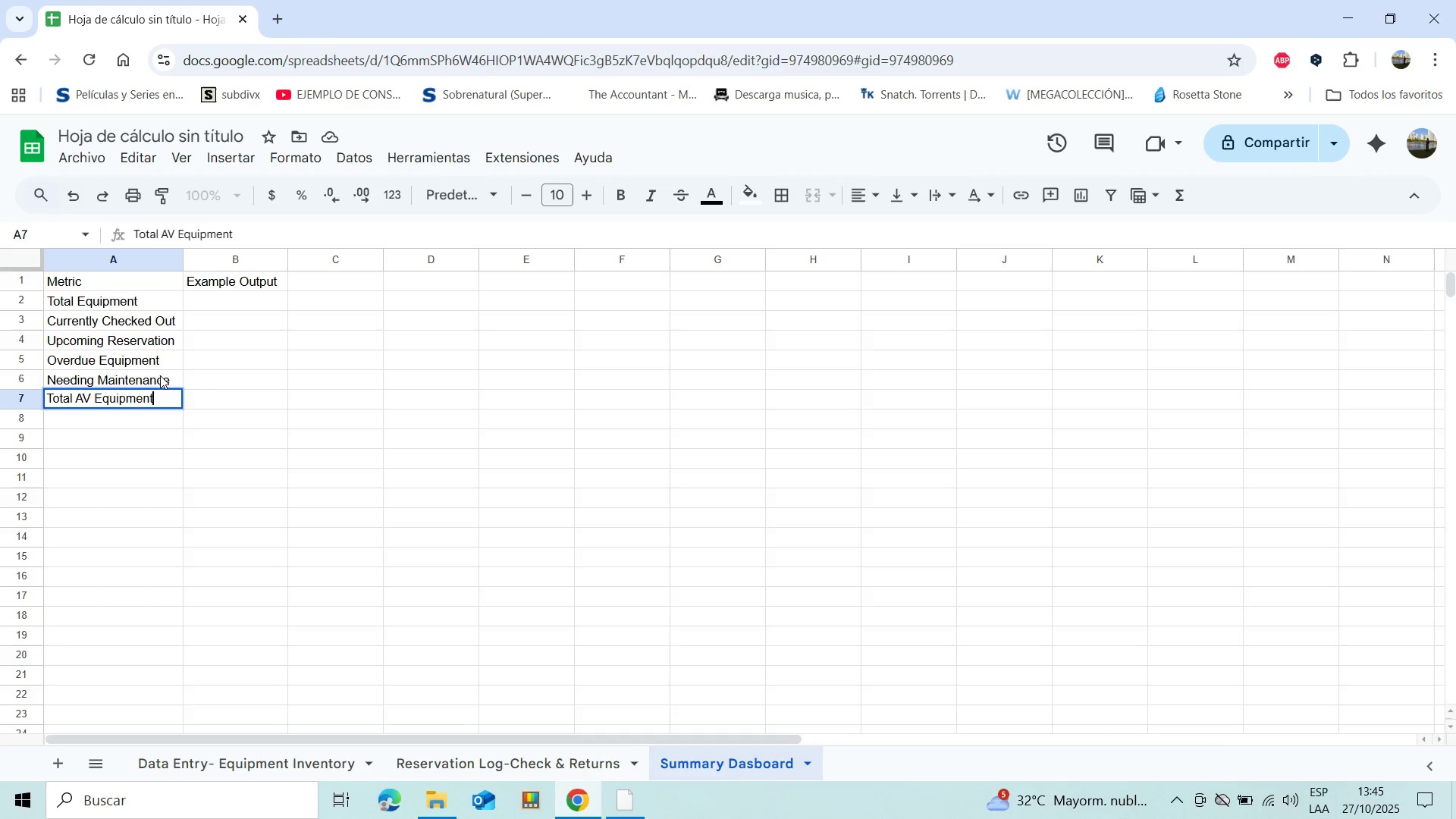 
key(Enter)
 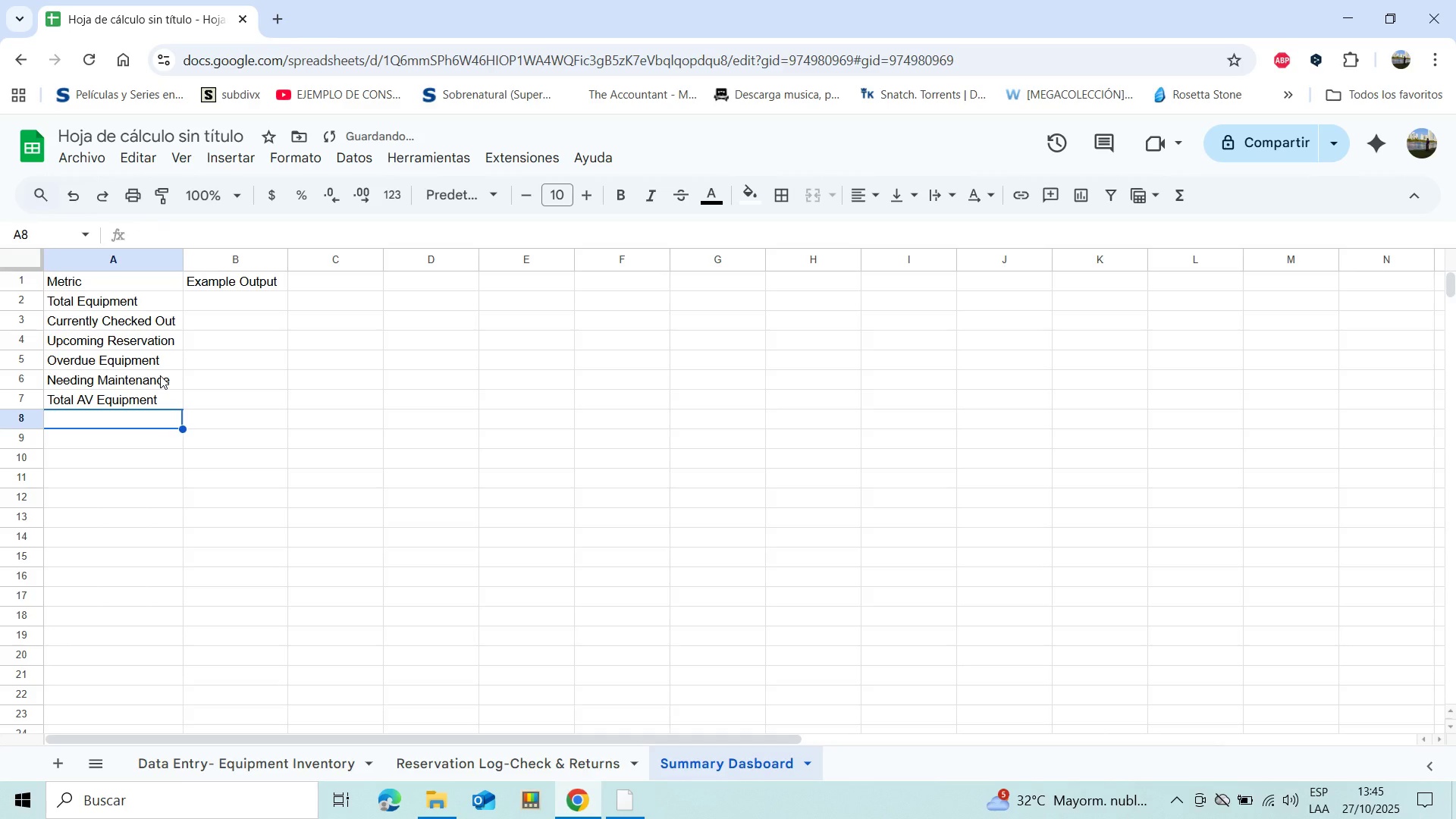 
type(Total Sport)
 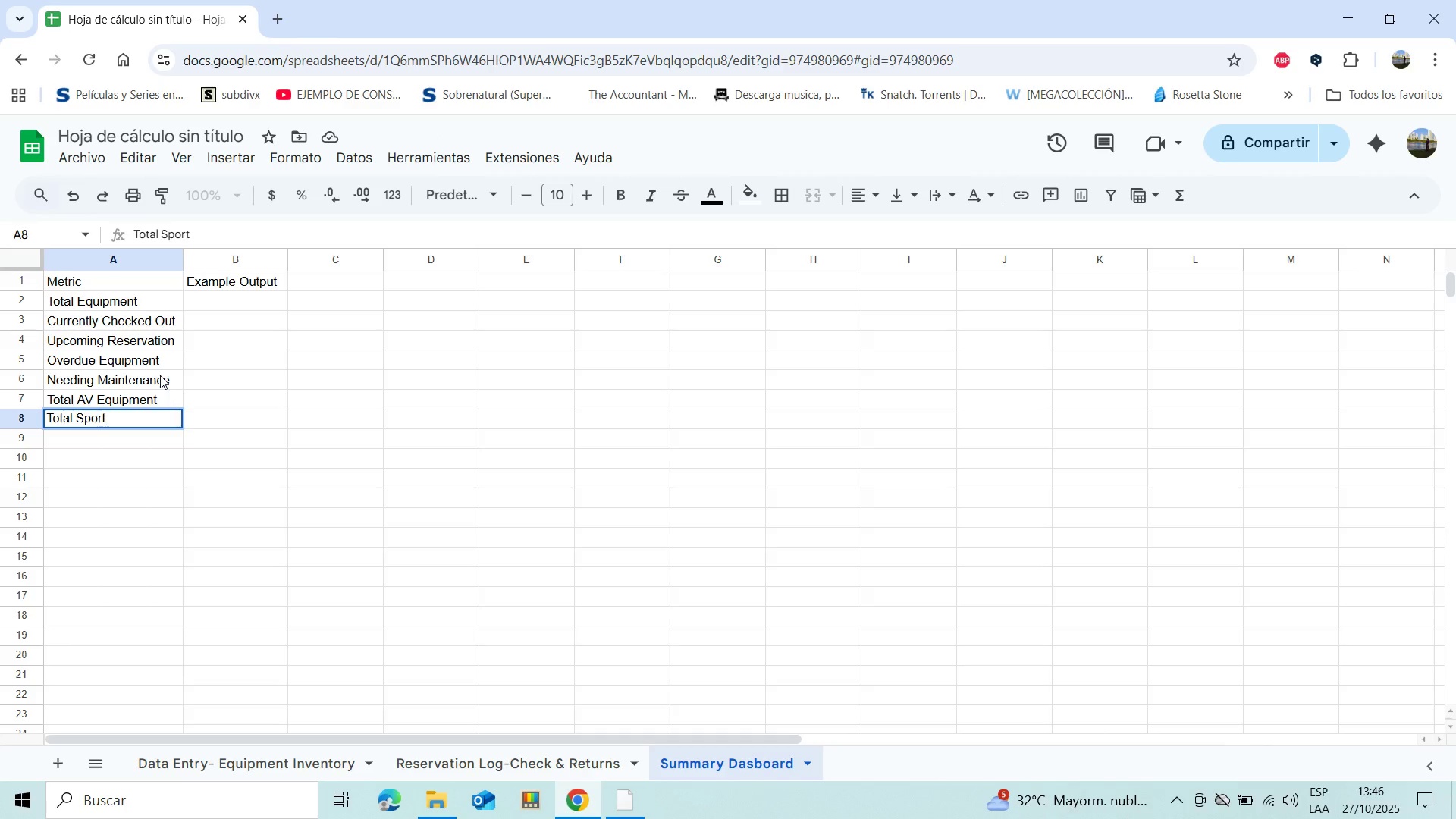 
type(s Equipment)
 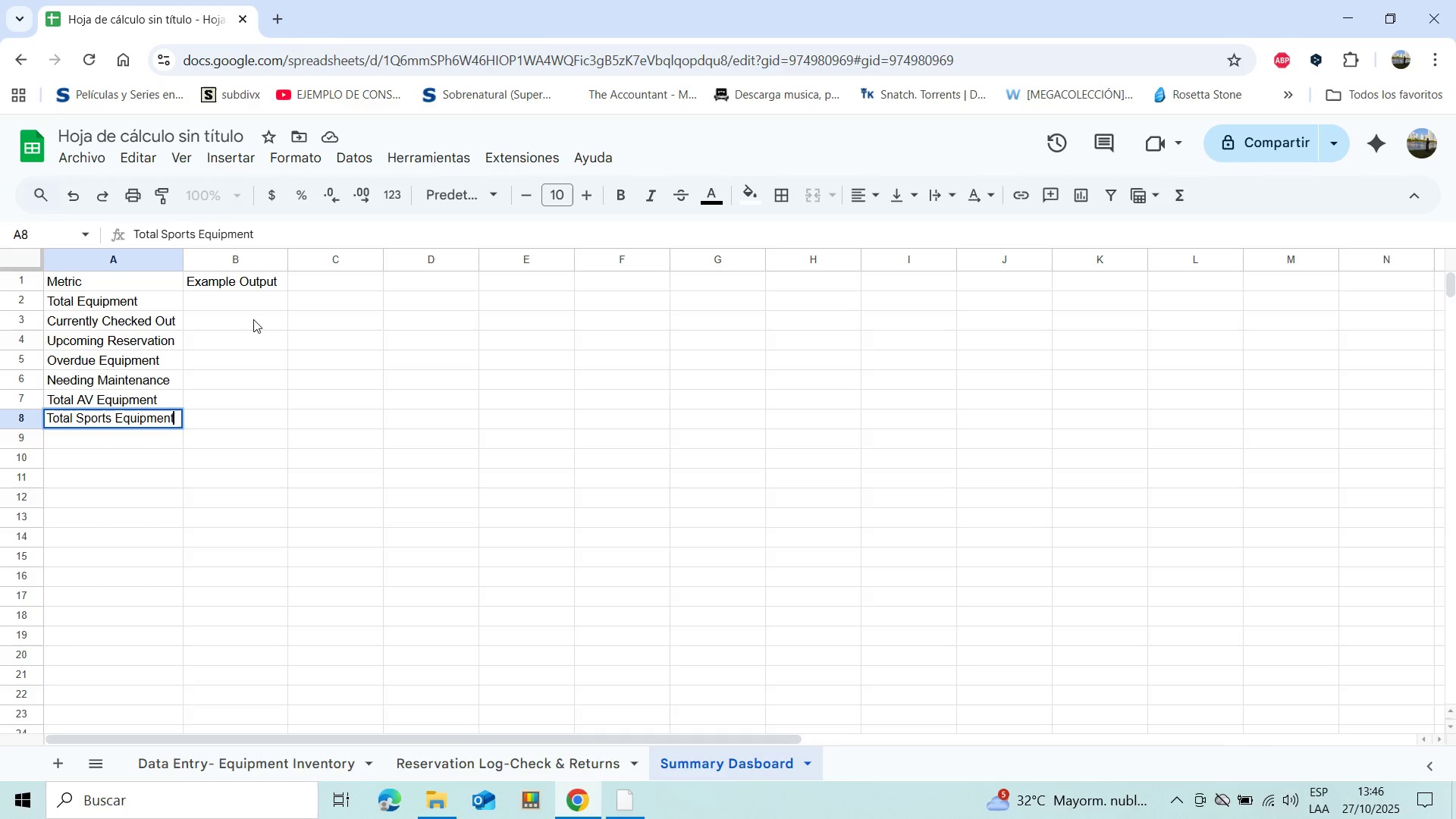 
left_click([258, 301])